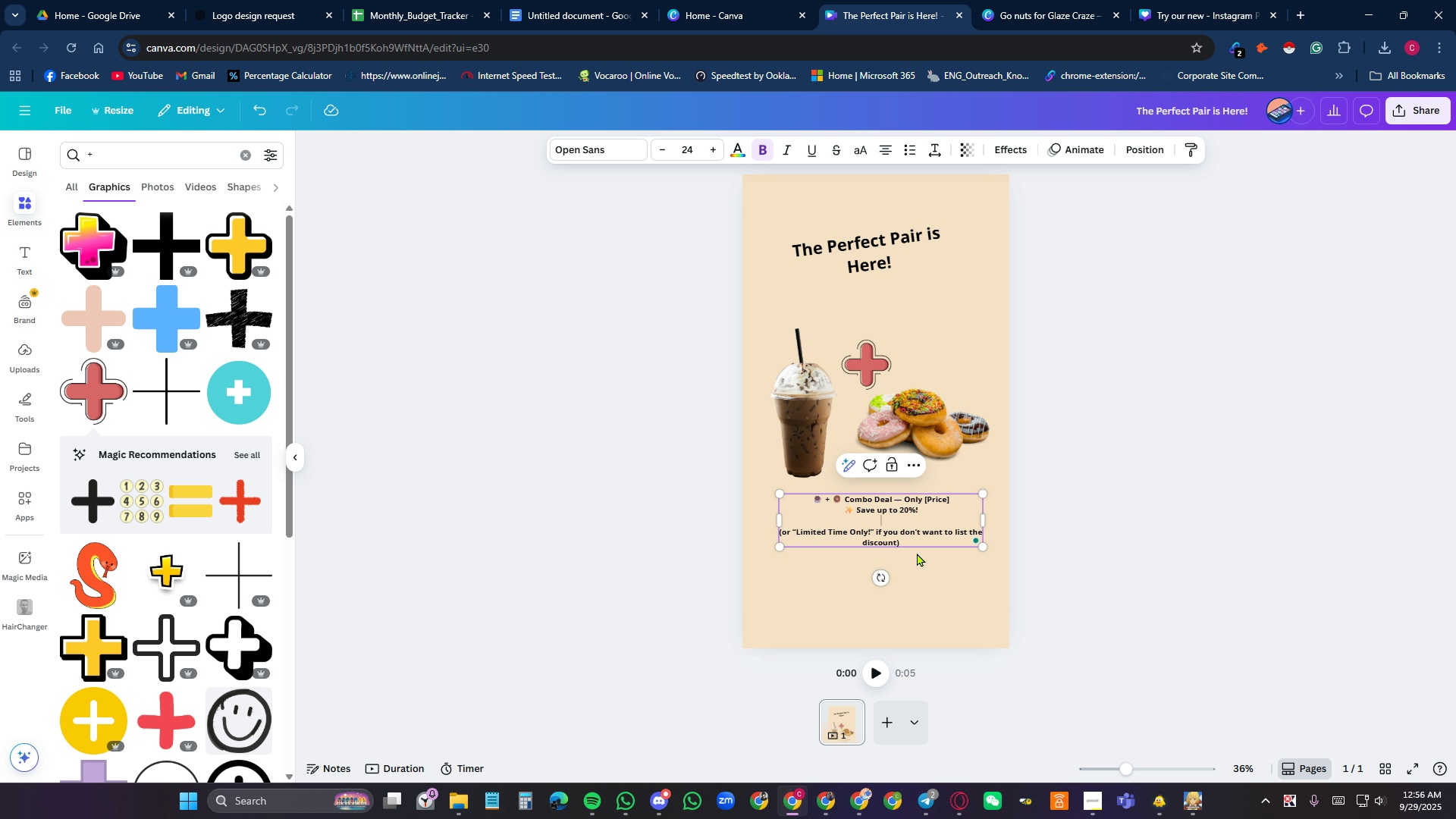 
left_click_drag(start_coordinate=[912, 540], to_coordinate=[781, 499])
 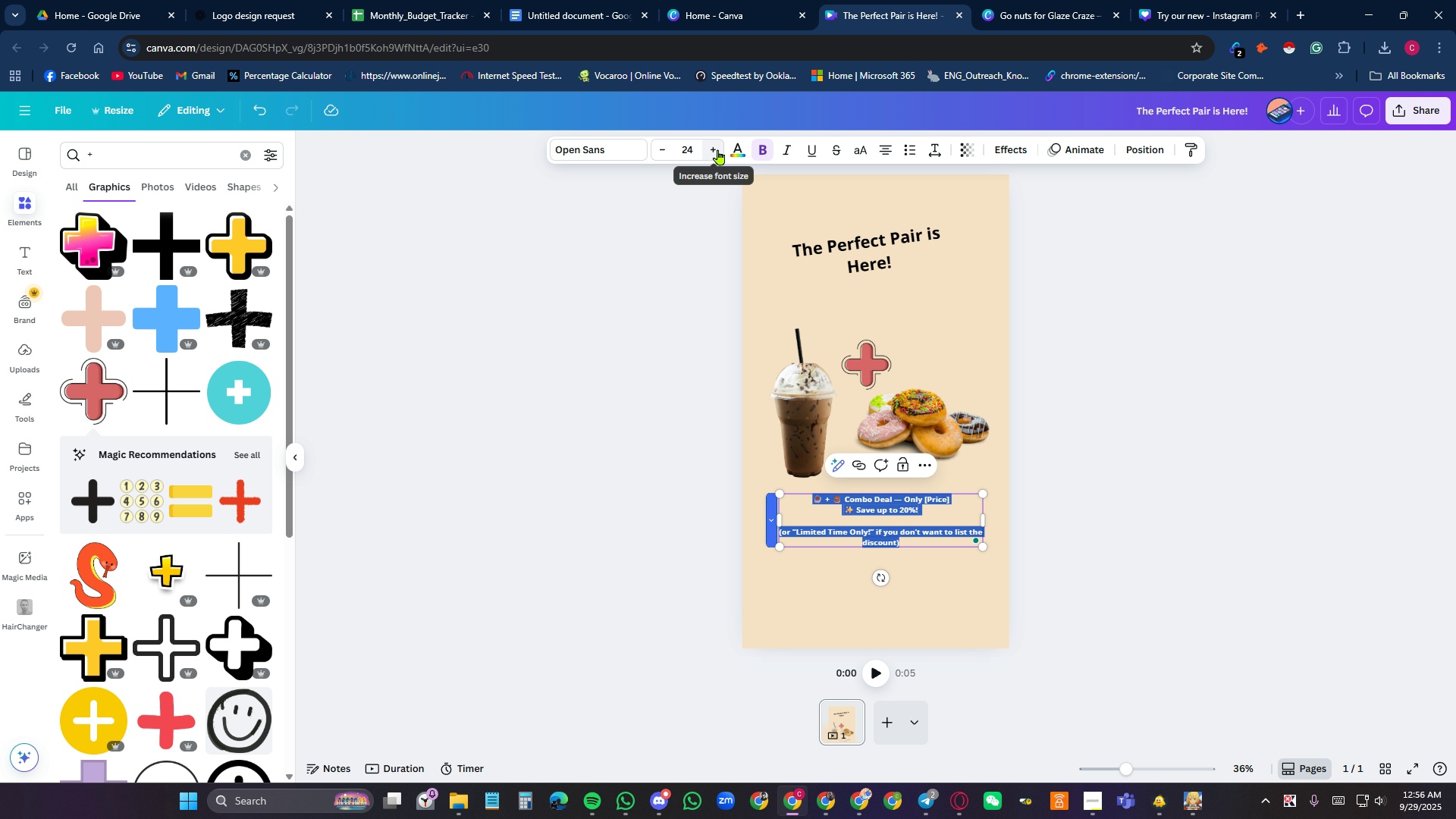 
left_click([720, 149])
 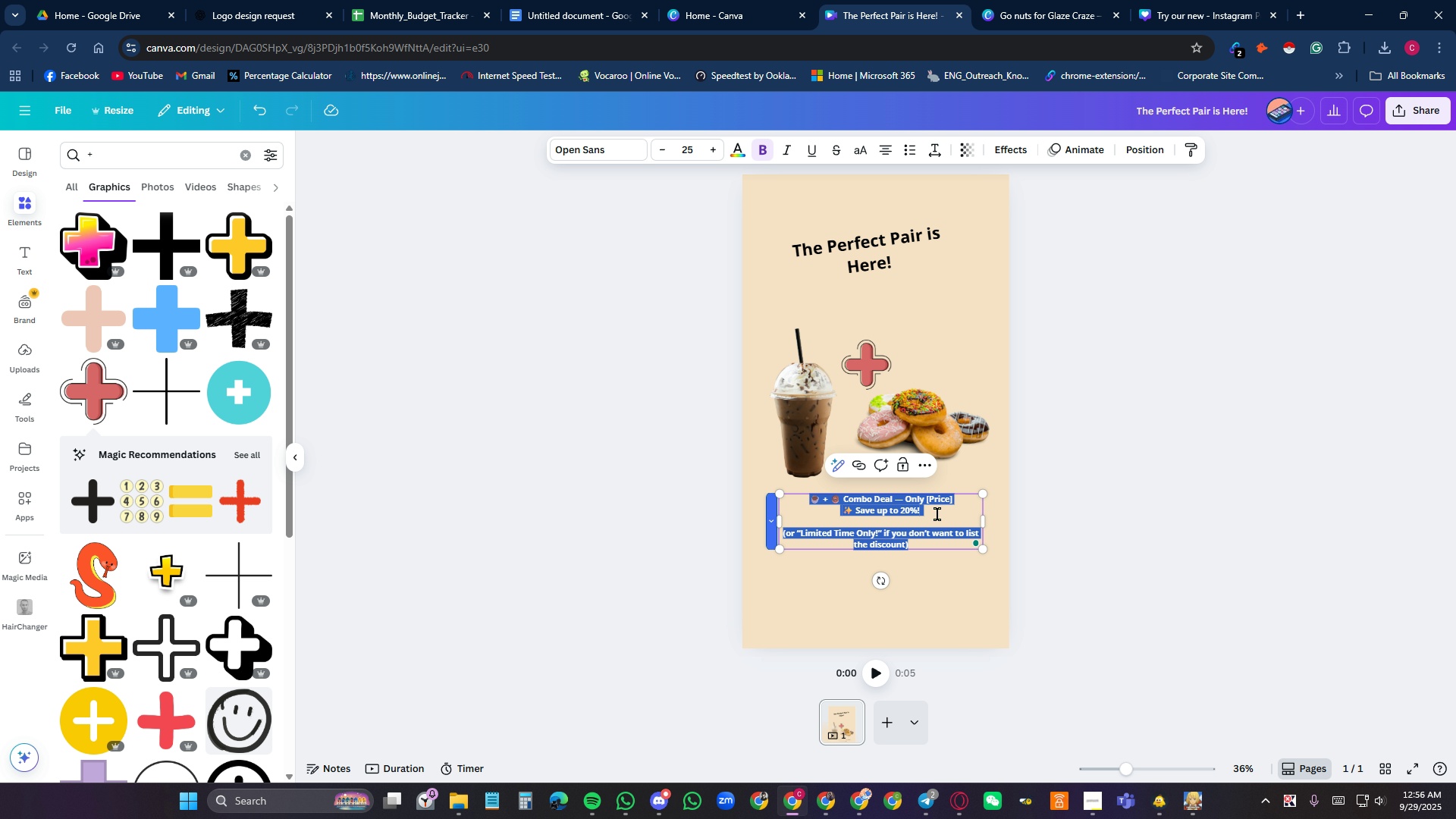 
left_click([939, 522])
 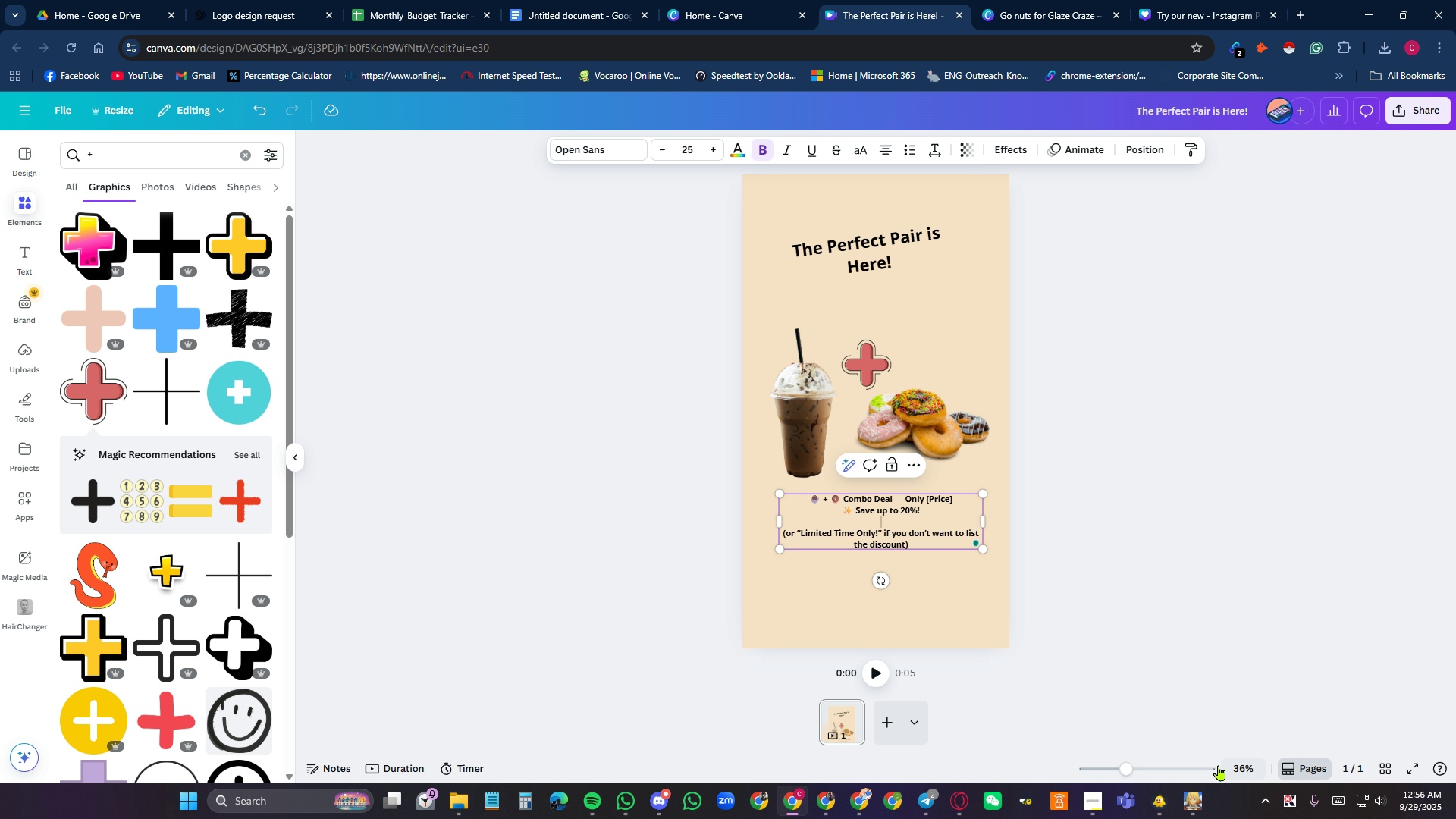 
left_click_drag(start_coordinate=[1128, 769], to_coordinate=[1135, 768])
 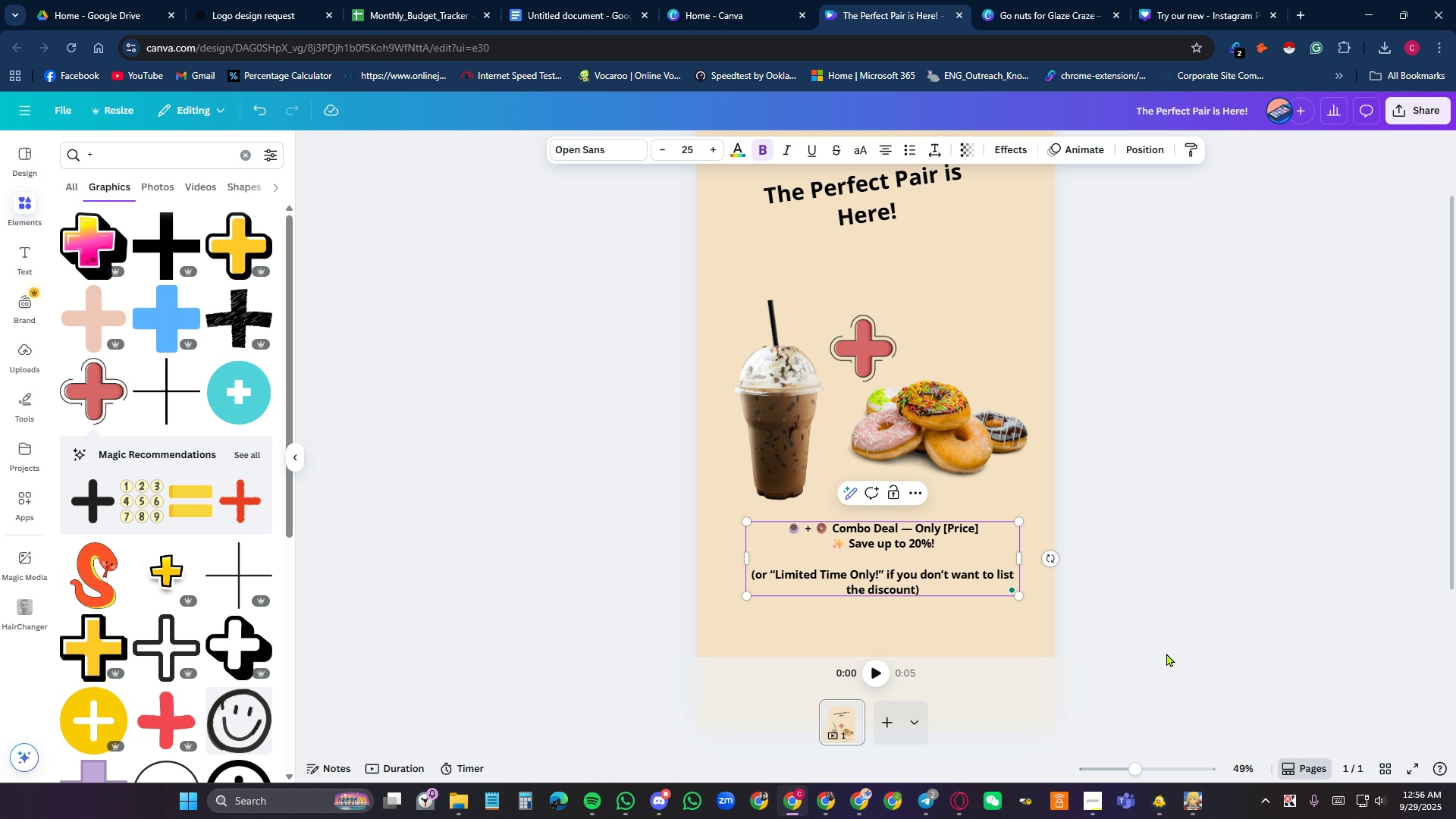 
scroll: coordinate [1167, 653], scroll_direction: up, amount: 1.0
 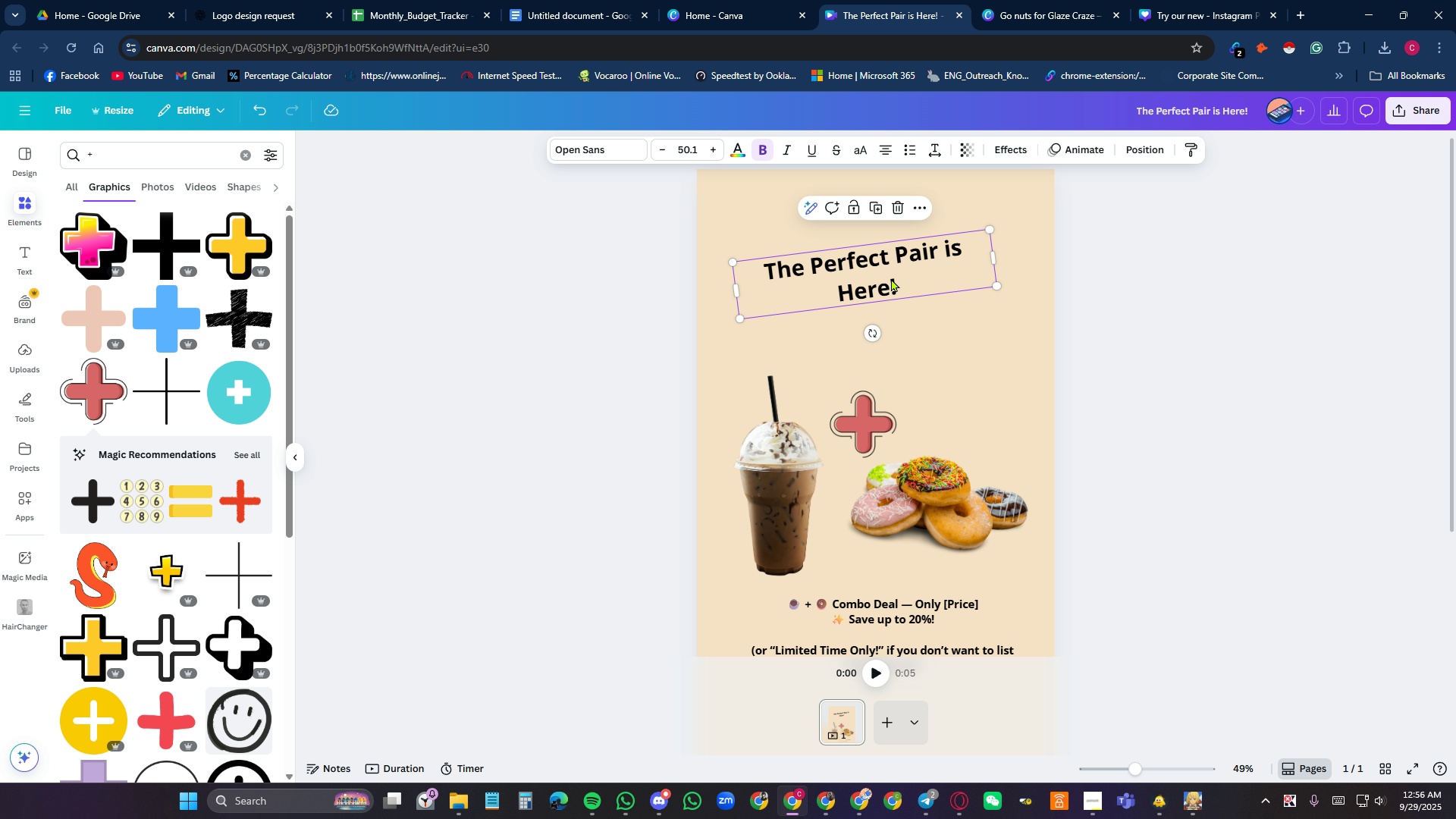 
double_click([891, 278])
 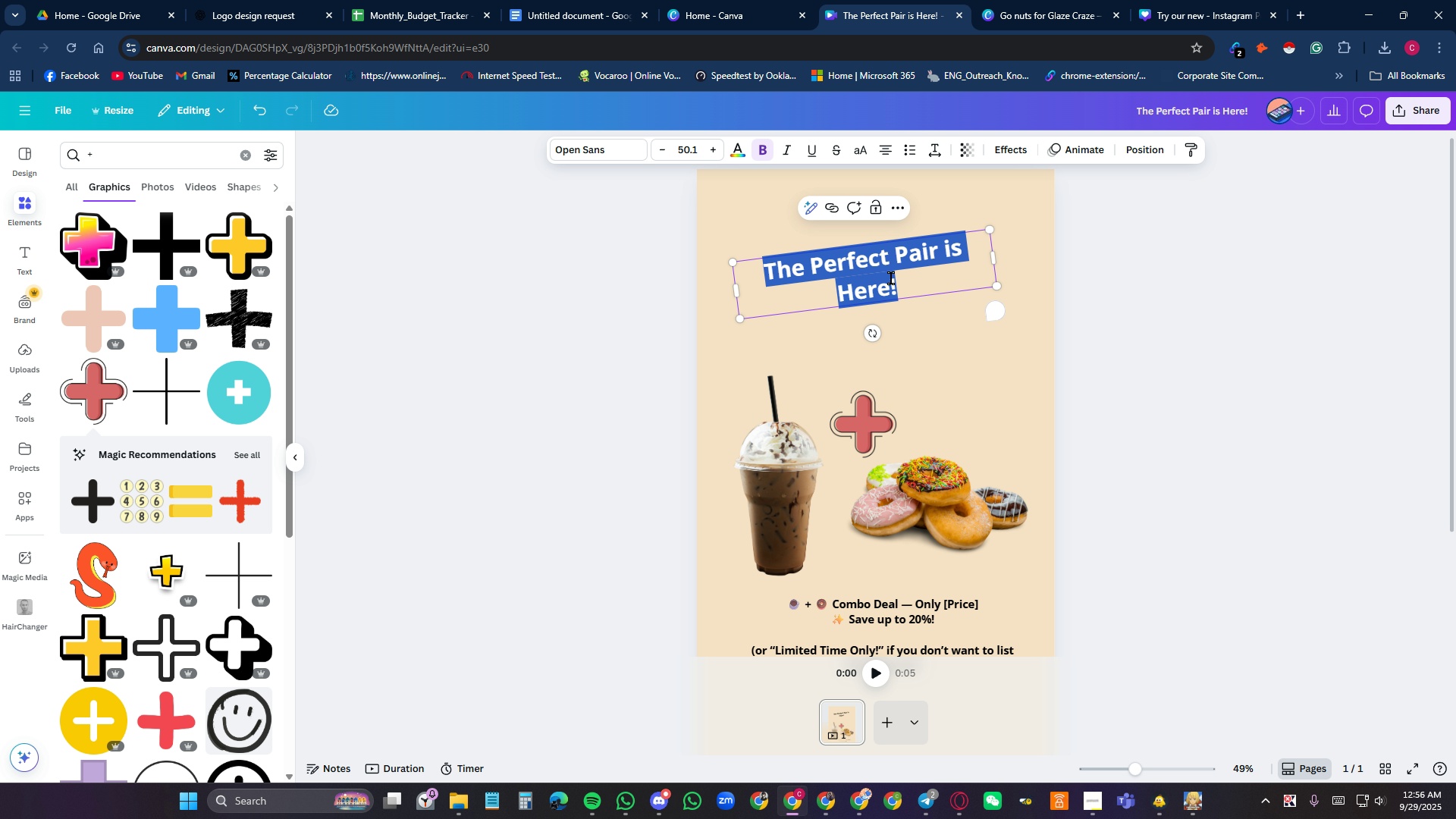 
triple_click([891, 278])
 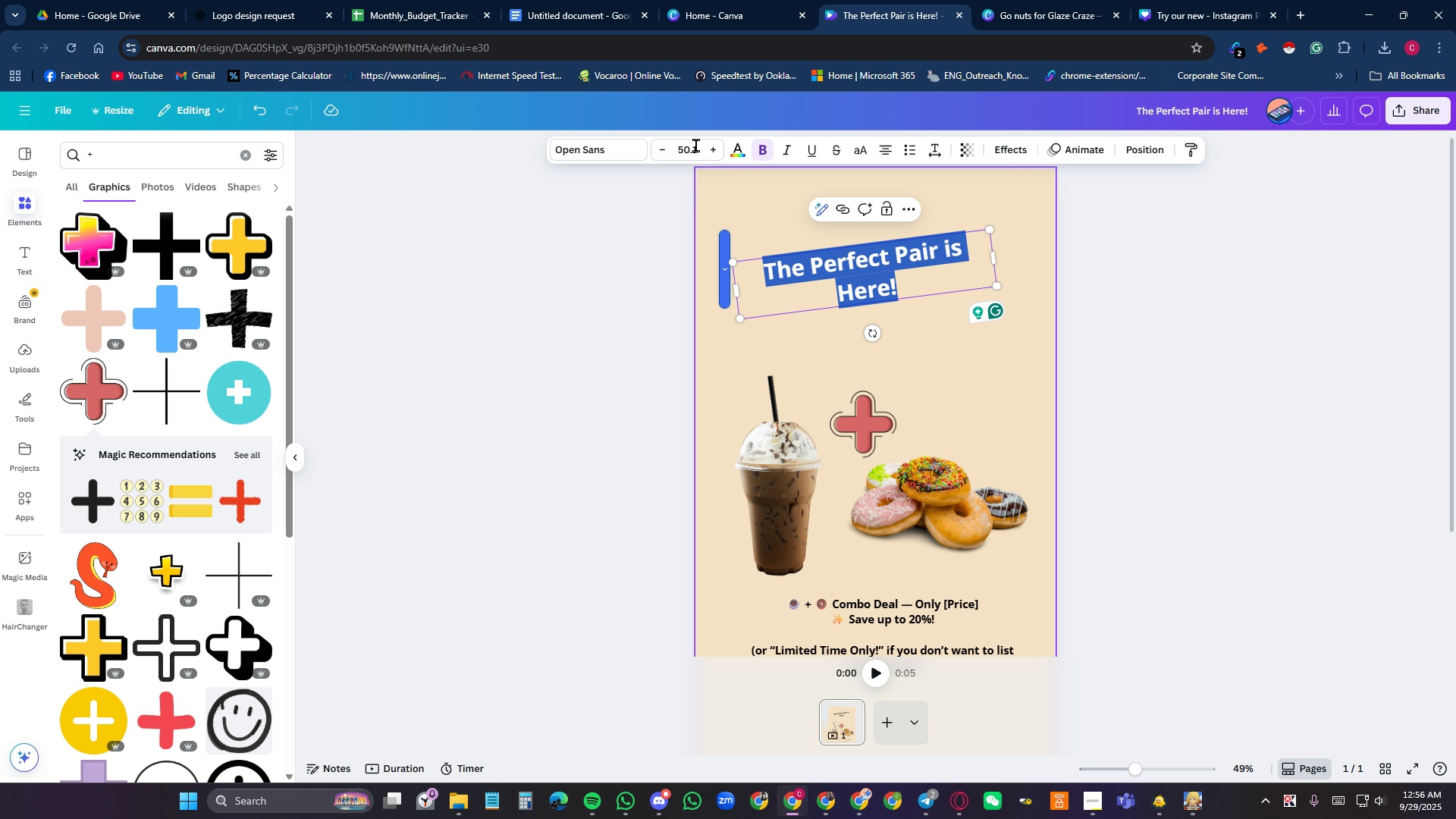 
double_click([720, 152])
 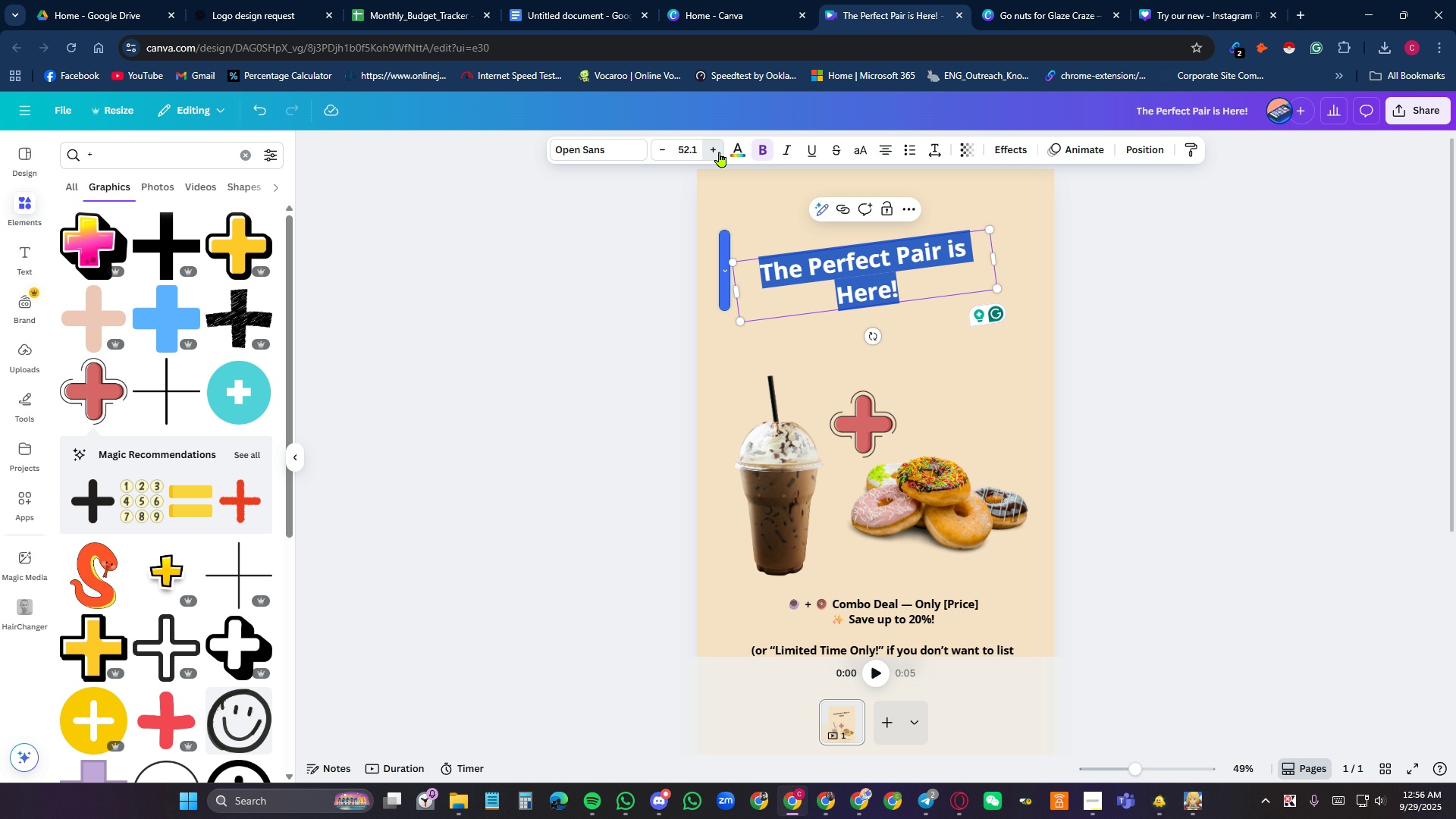 
triple_click([720, 152])
 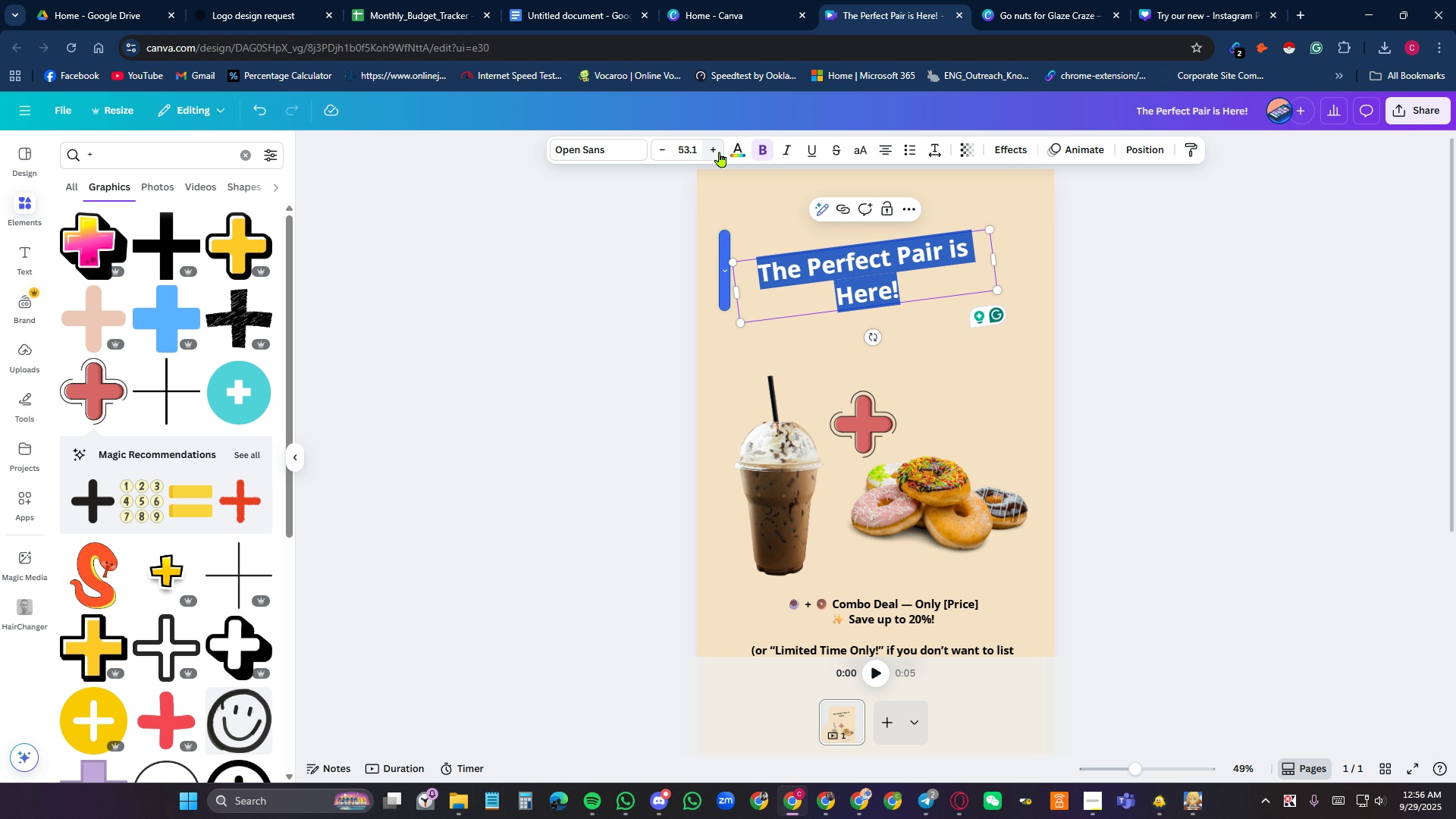 
triple_click([720, 152])
 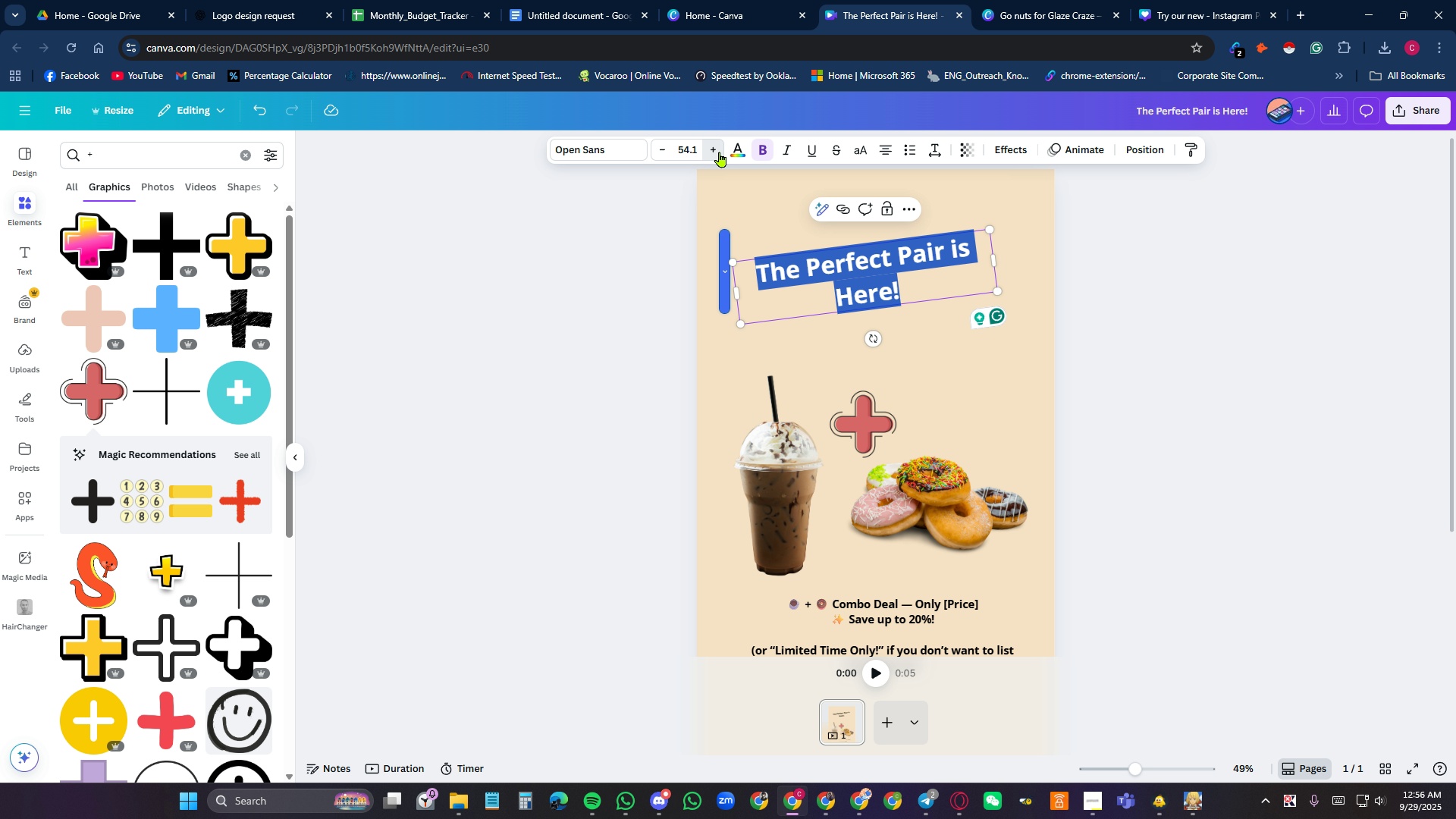 
triple_click([720, 152])
 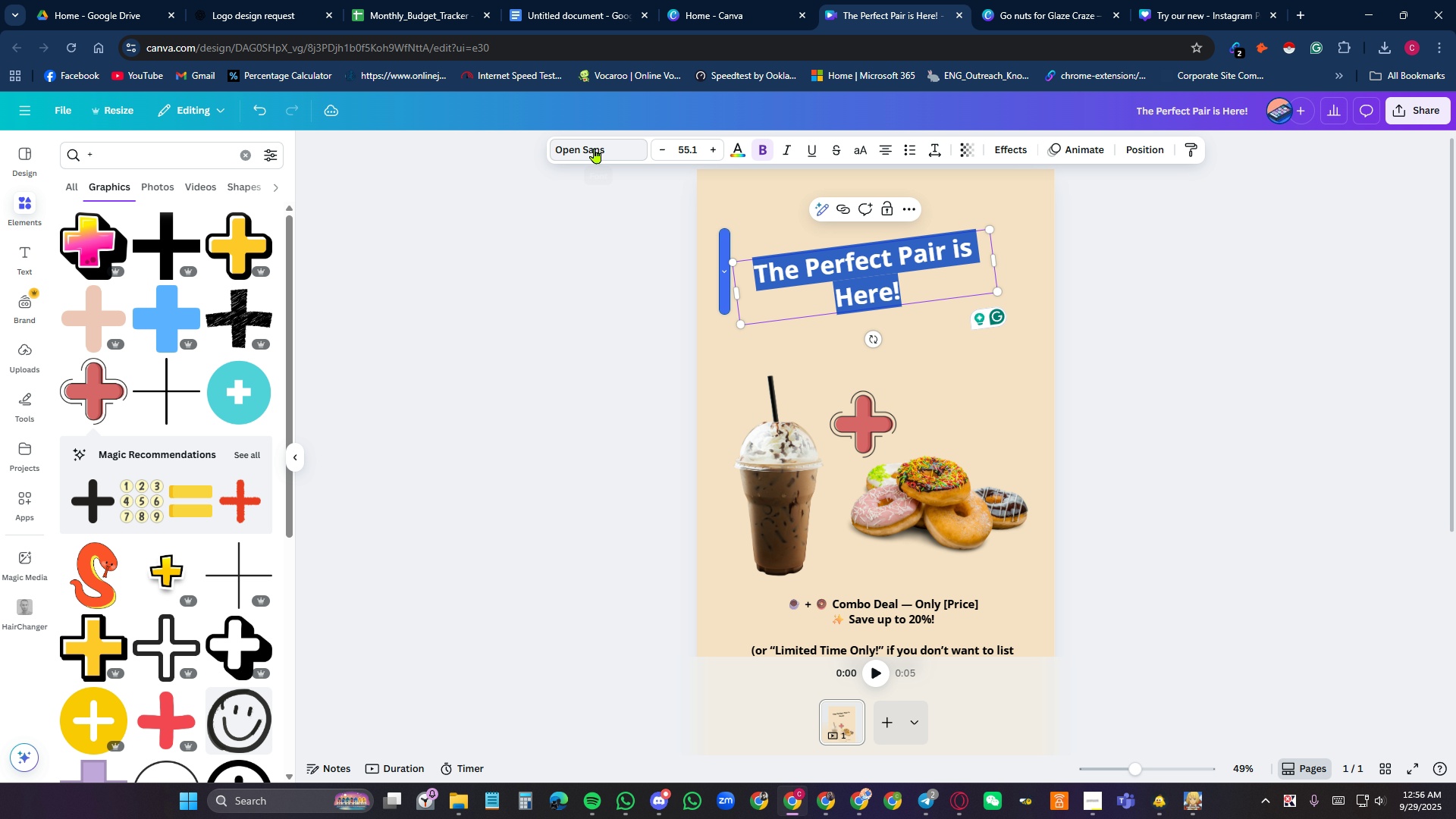 
left_click([595, 148])
 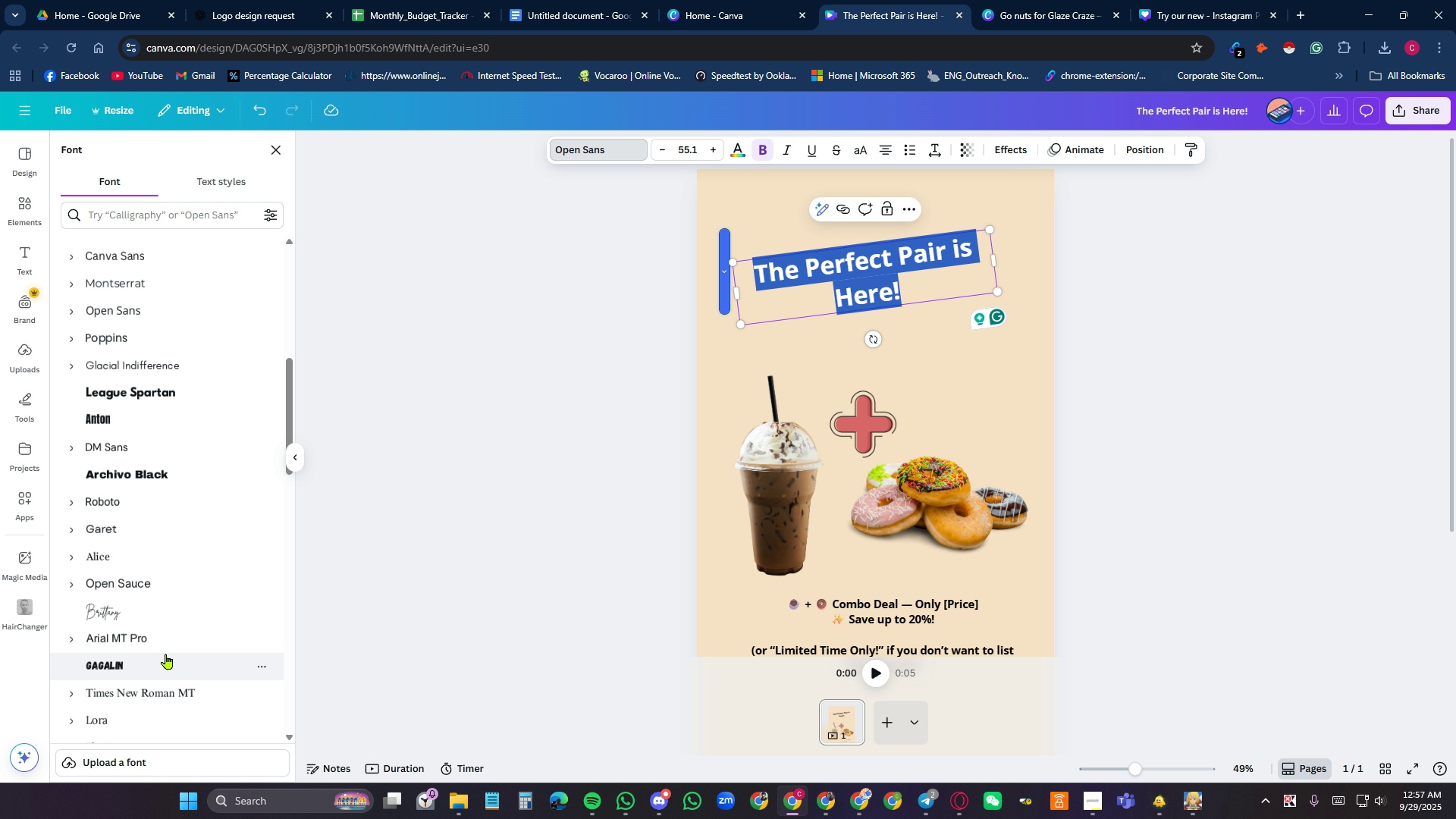 
scroll: coordinate [168, 583], scroll_direction: down, amount: 1.0
 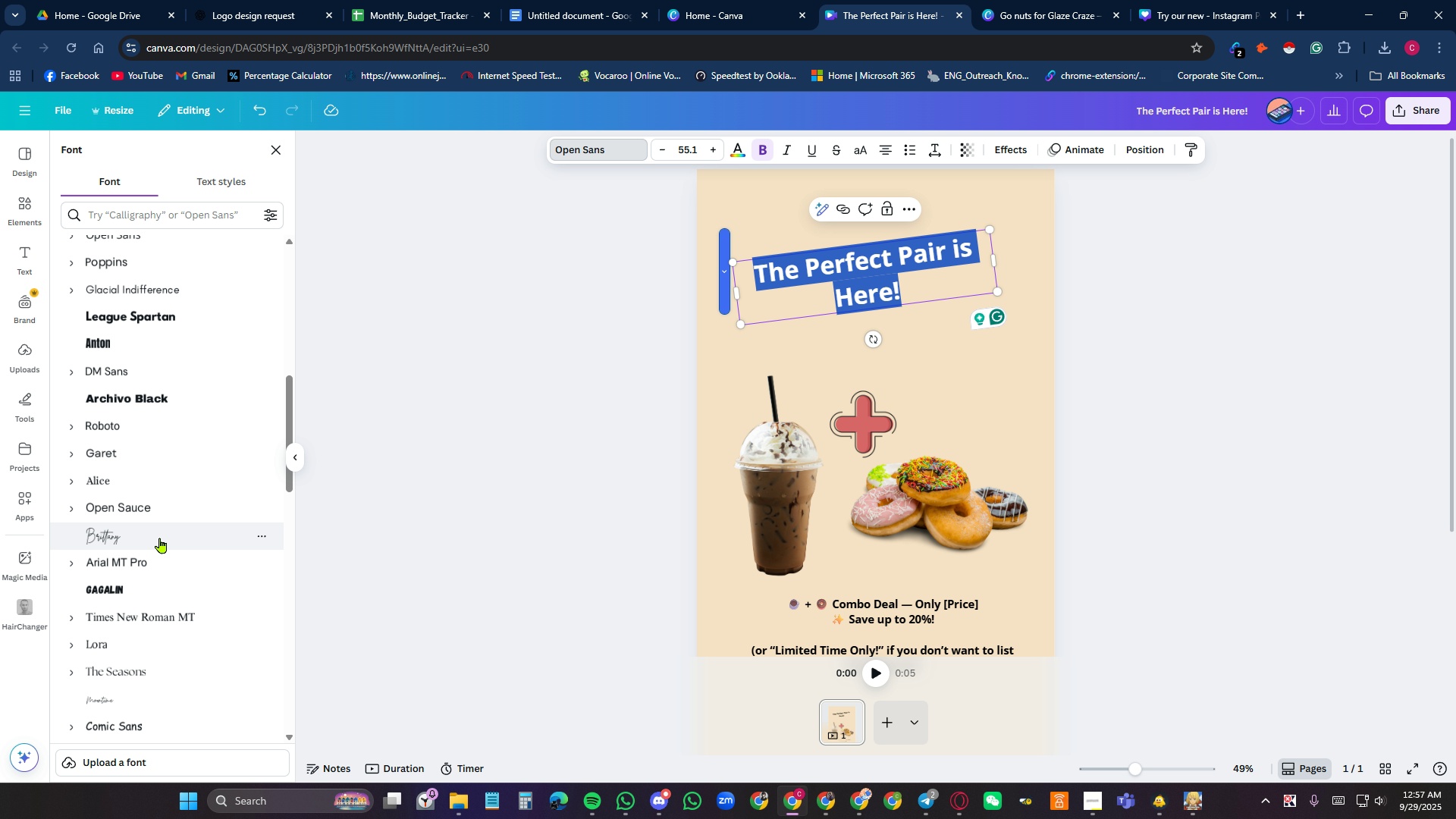 
left_click([160, 538])
 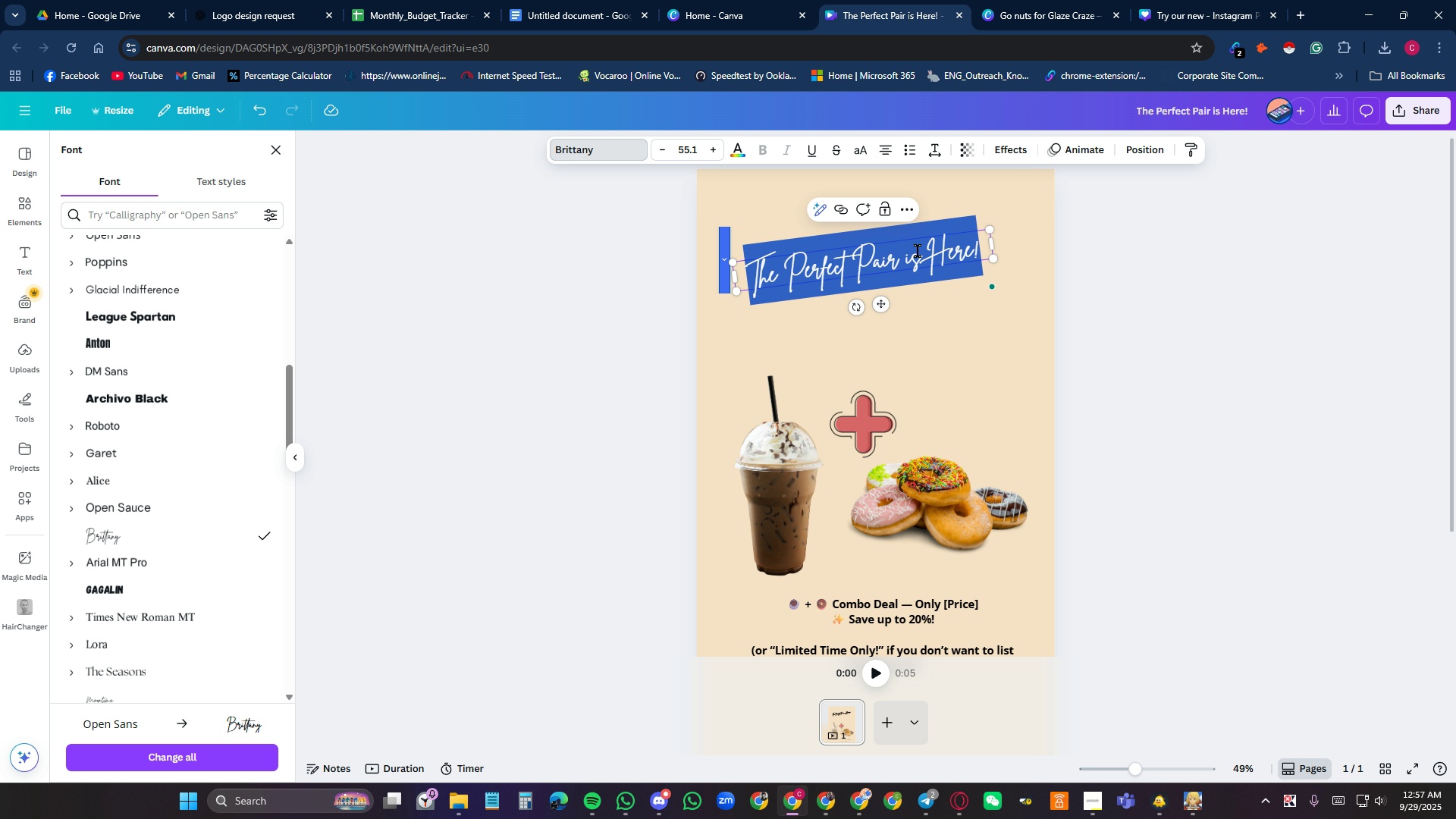 
wait(5.72)
 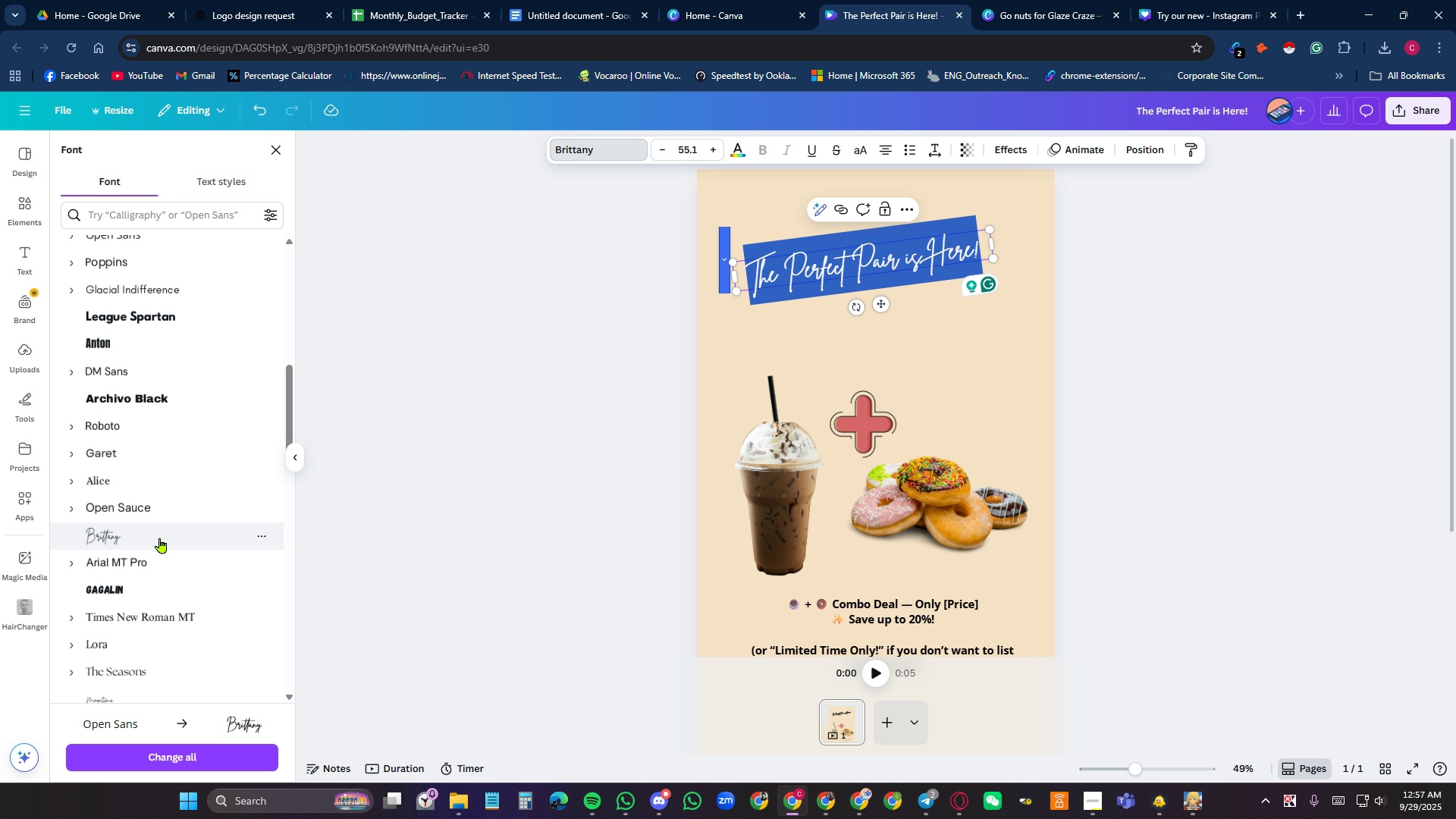 
left_click([941, 328])
 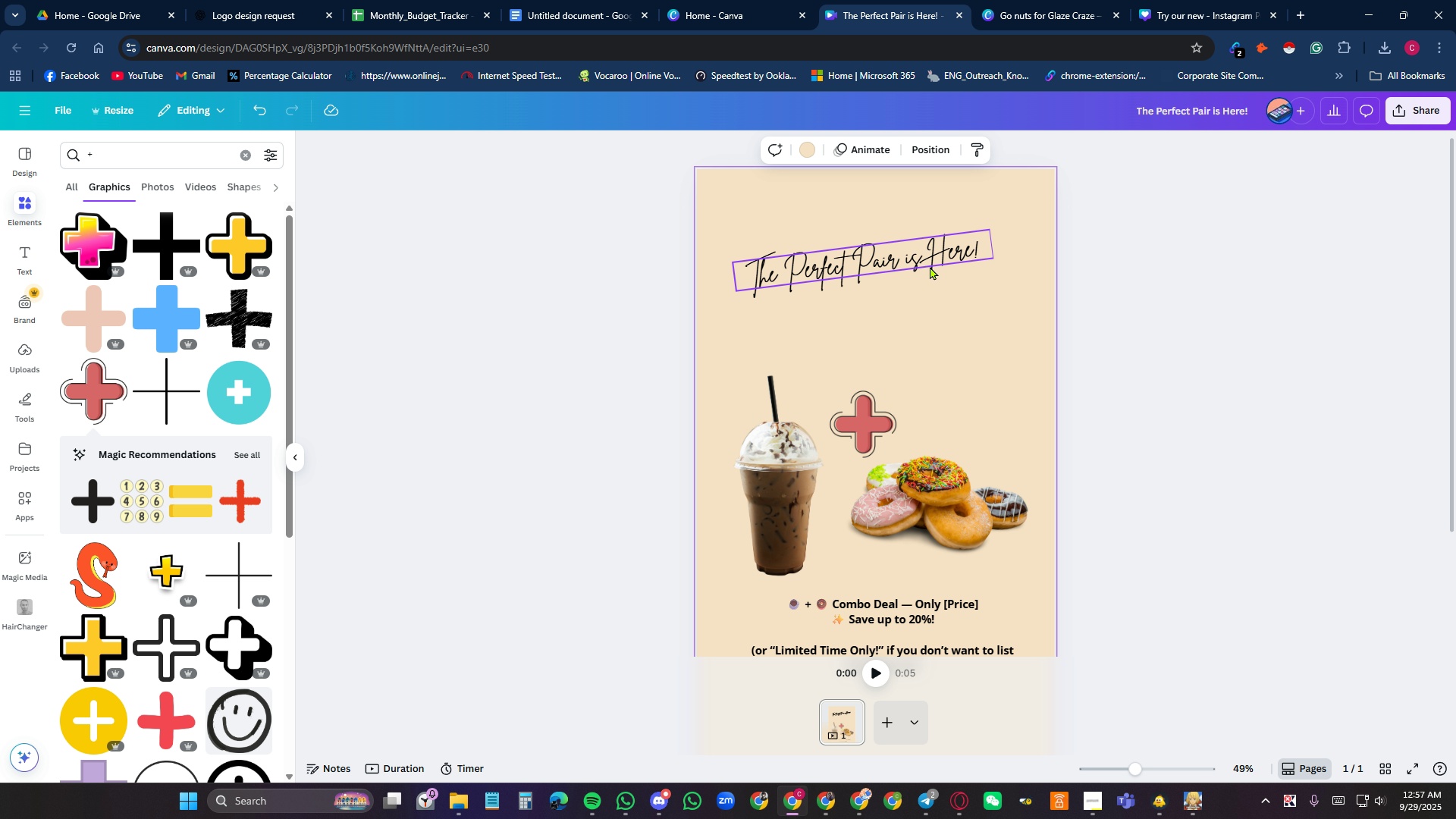 
left_click([930, 266])
 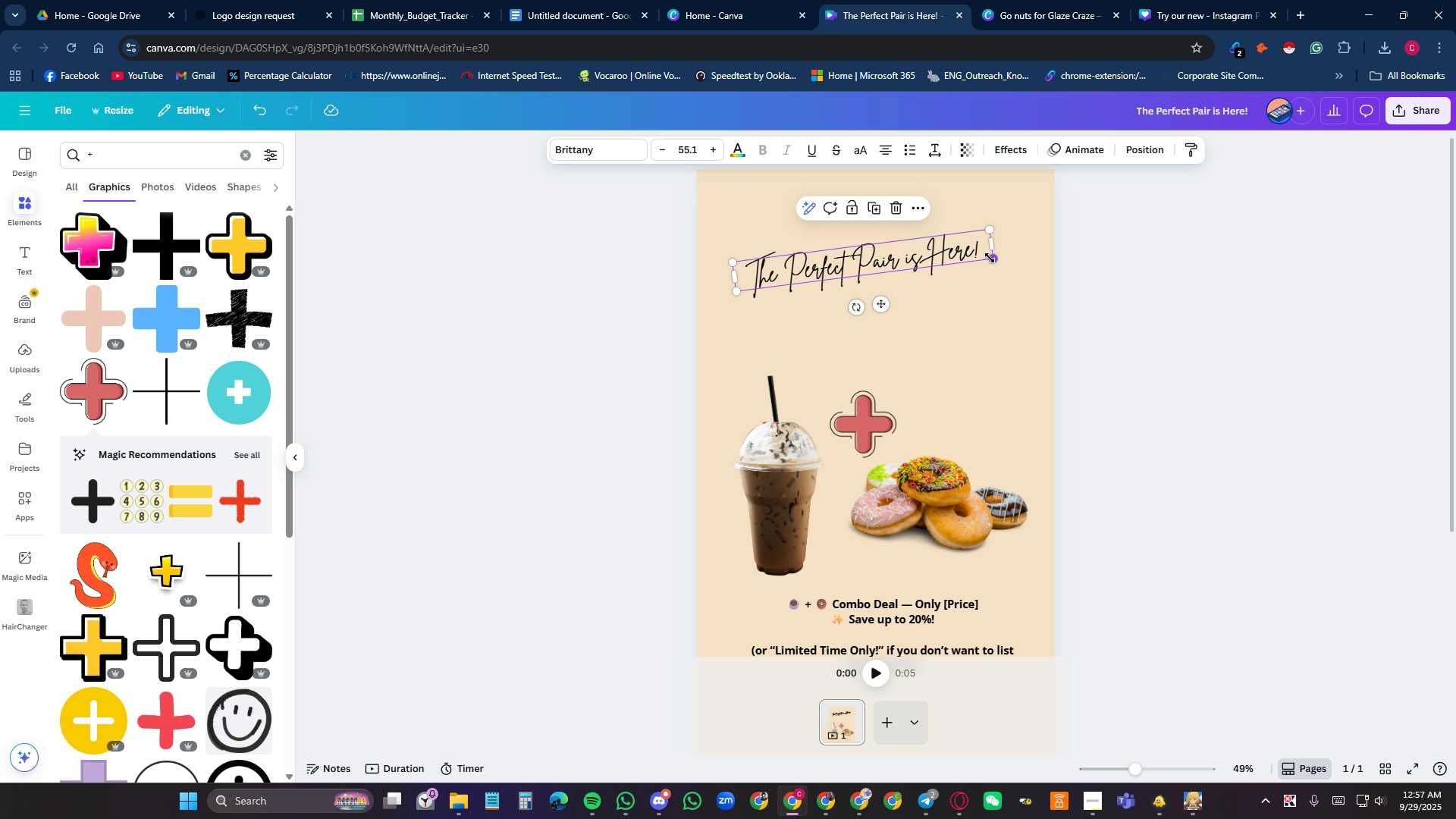 
left_click_drag(start_coordinate=[991, 258], to_coordinate=[989, 326])
 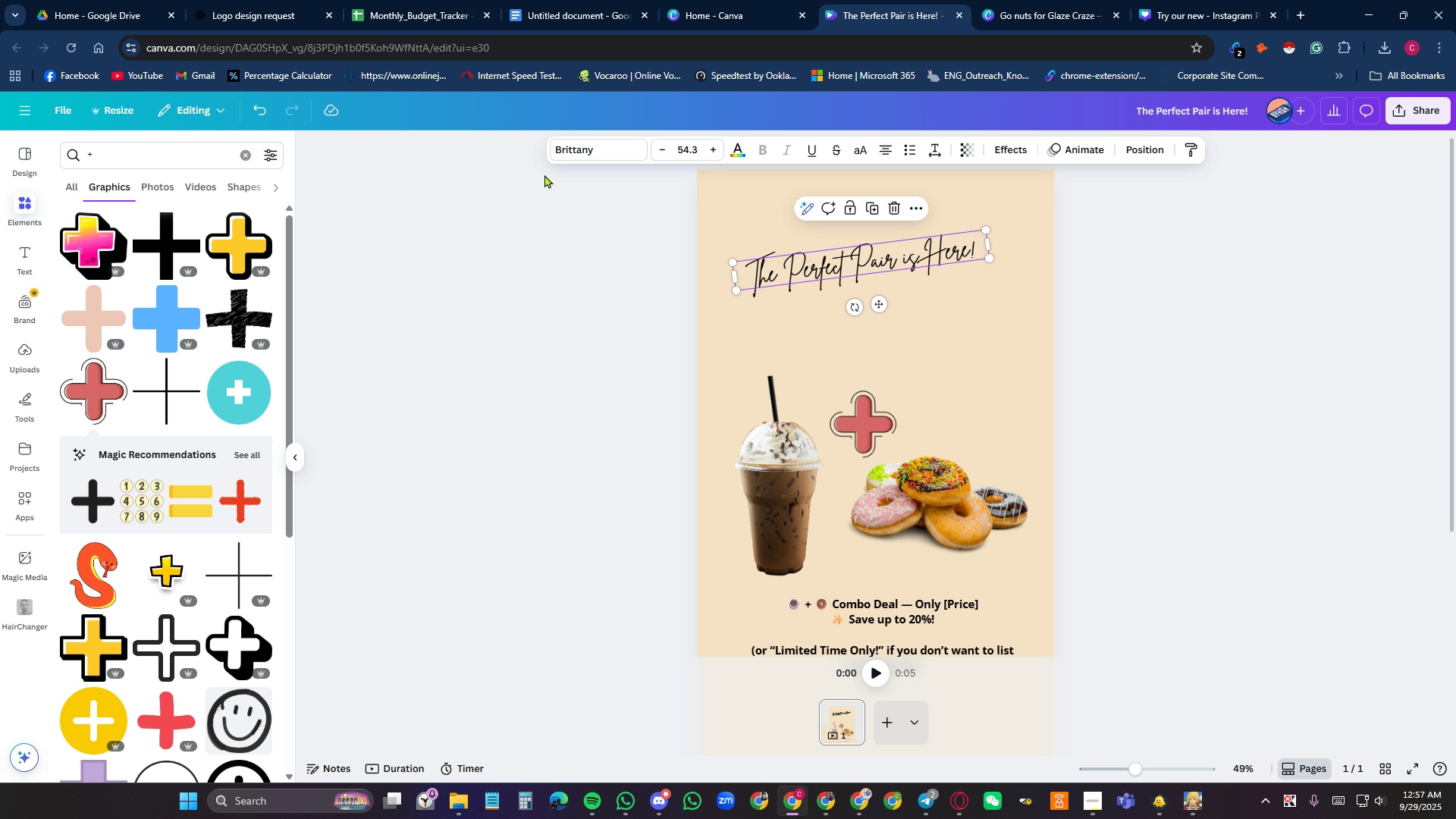 
left_click([595, 150])
 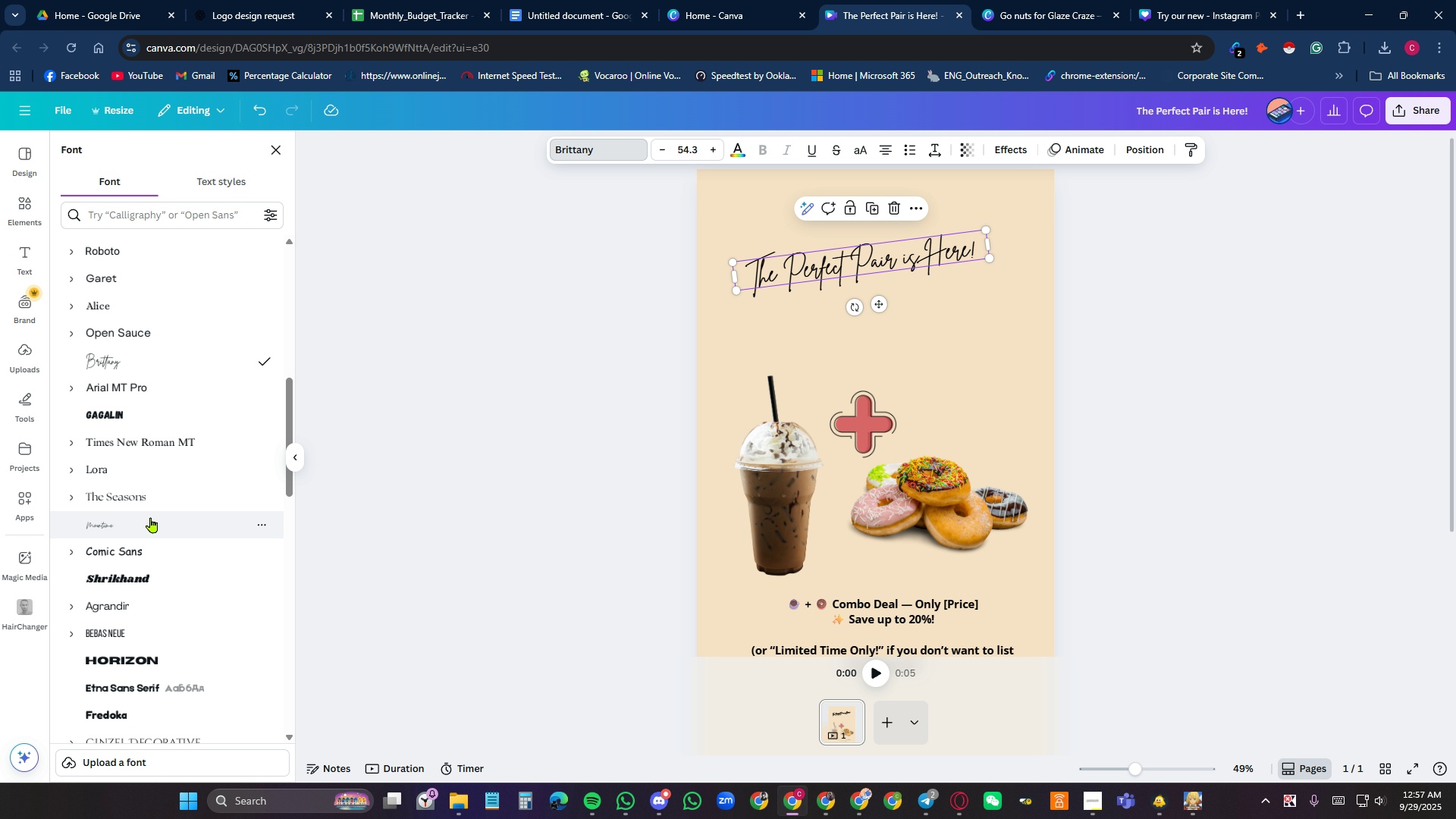 
scroll: coordinate [165, 496], scroll_direction: down, amount: 6.0
 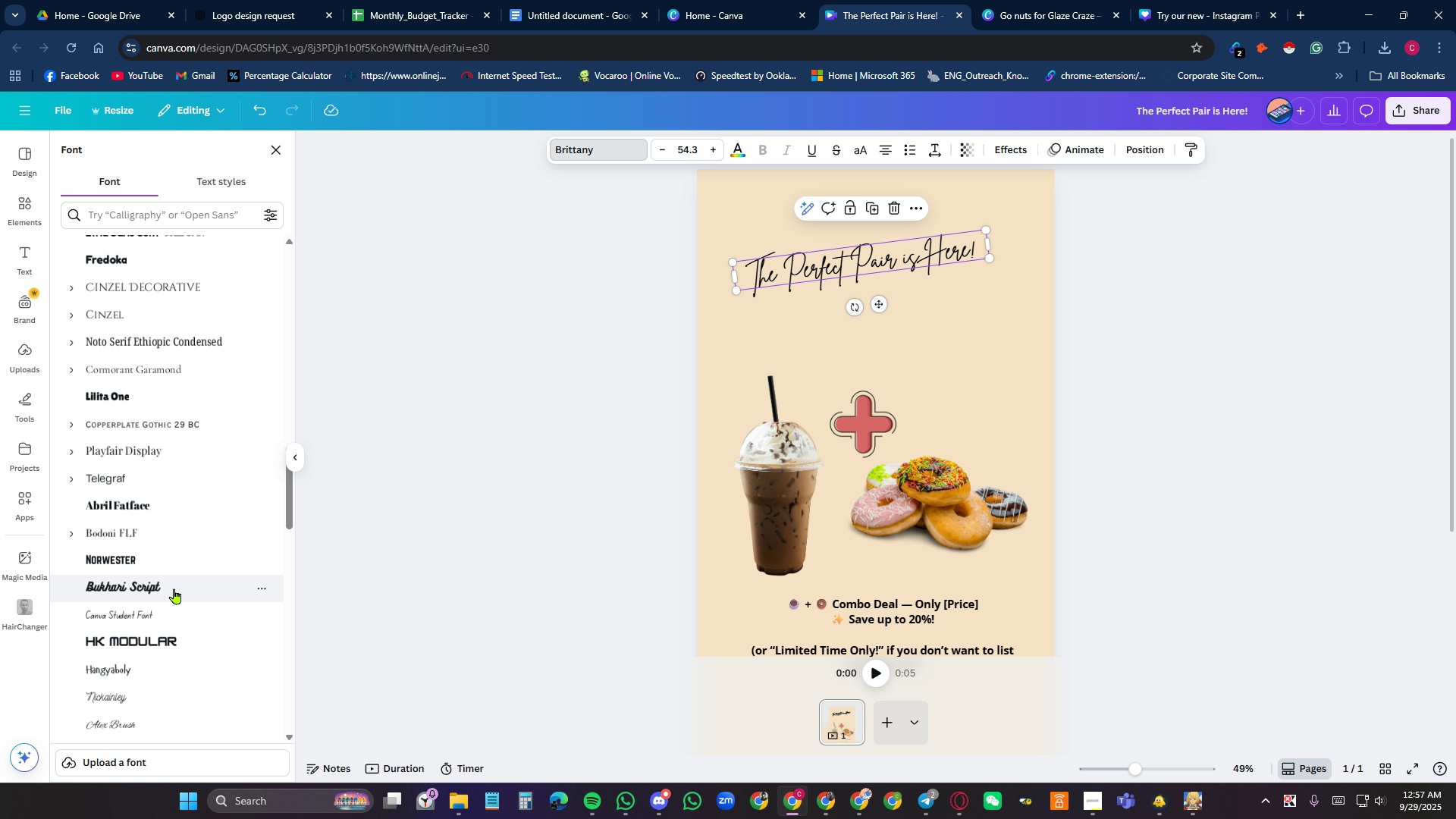 
left_click([175, 585])
 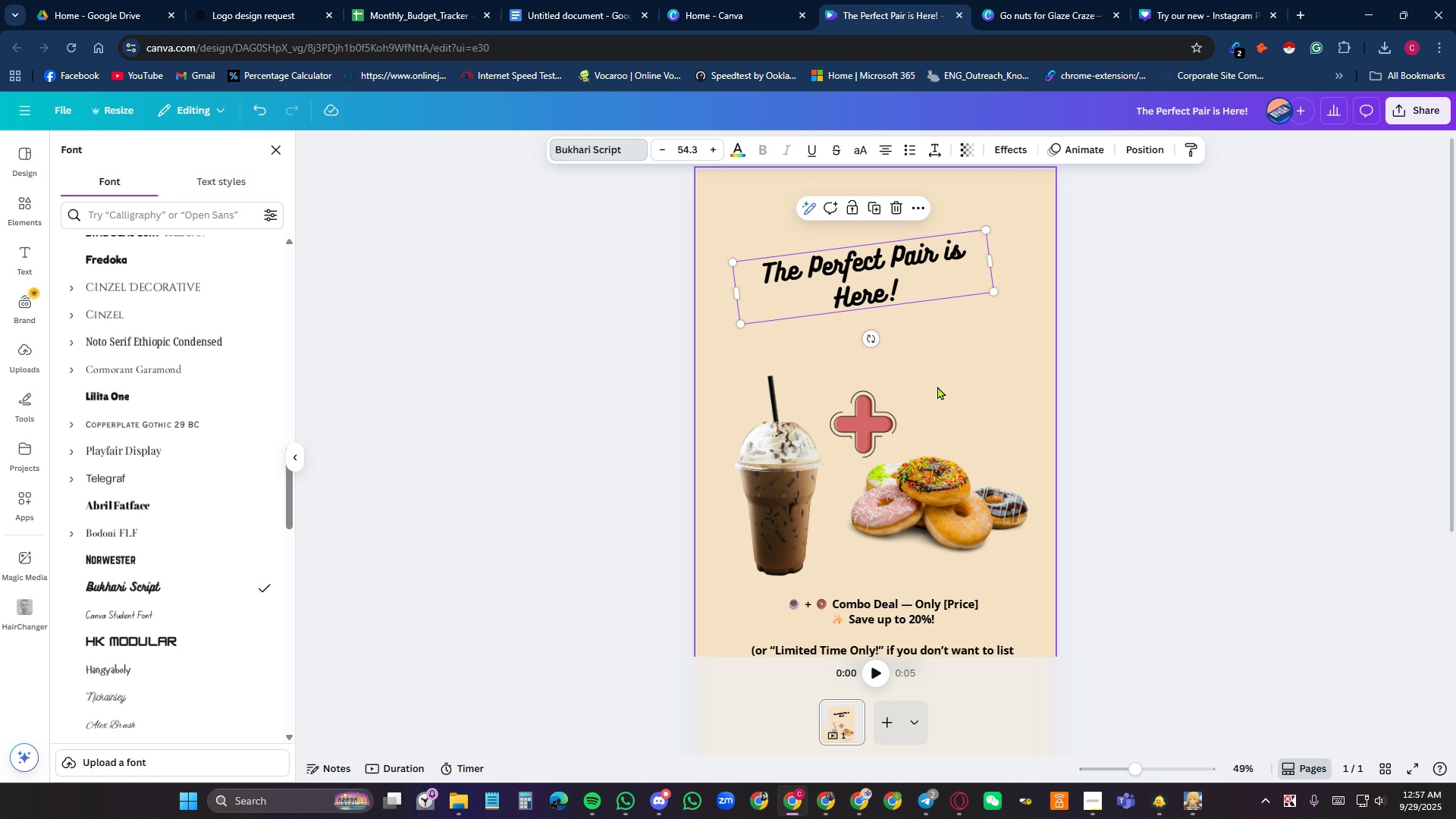 
left_click([1020, 367])
 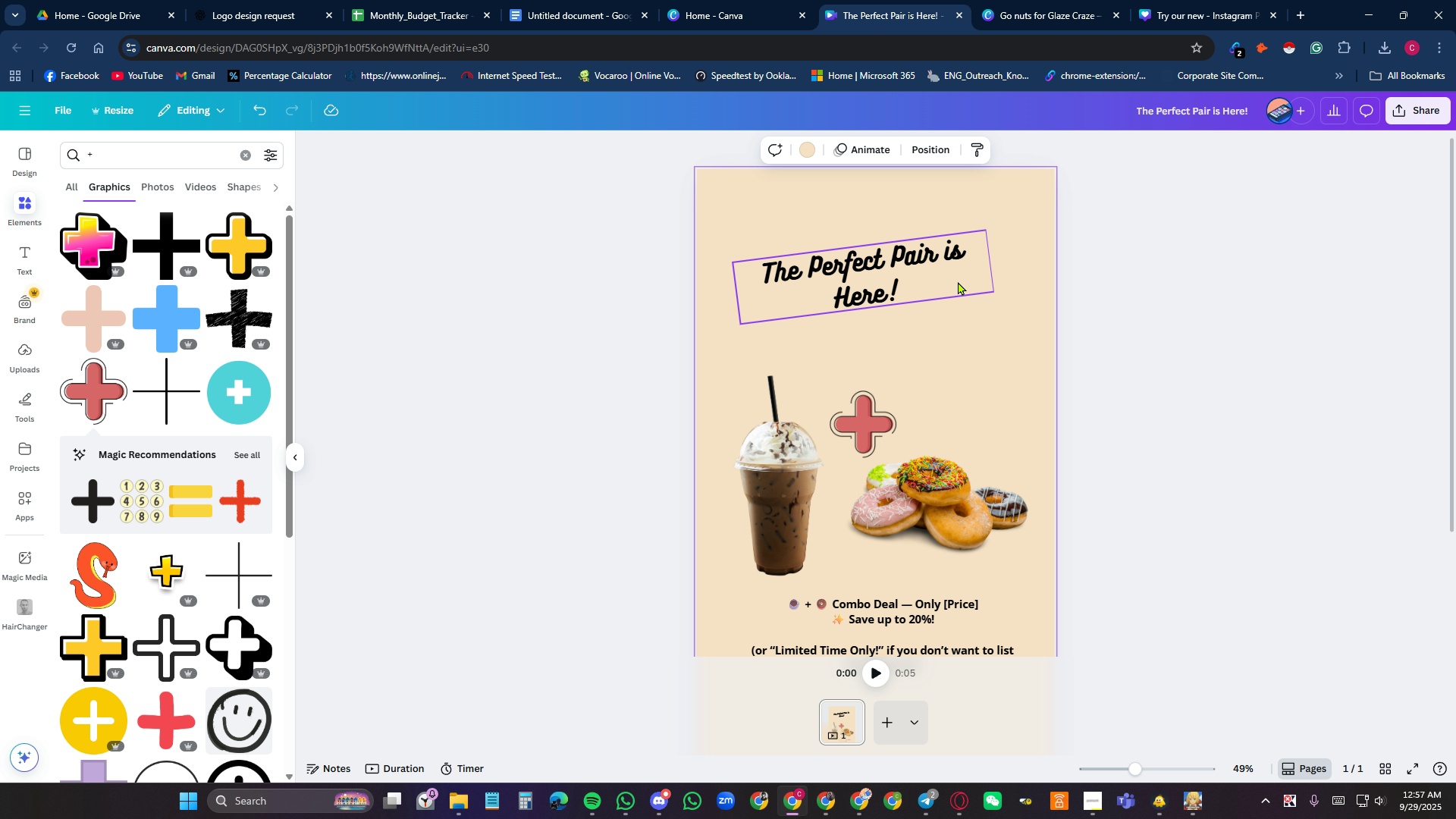 
left_click_drag(start_coordinate=[945, 275], to_coordinate=[960, 284])
 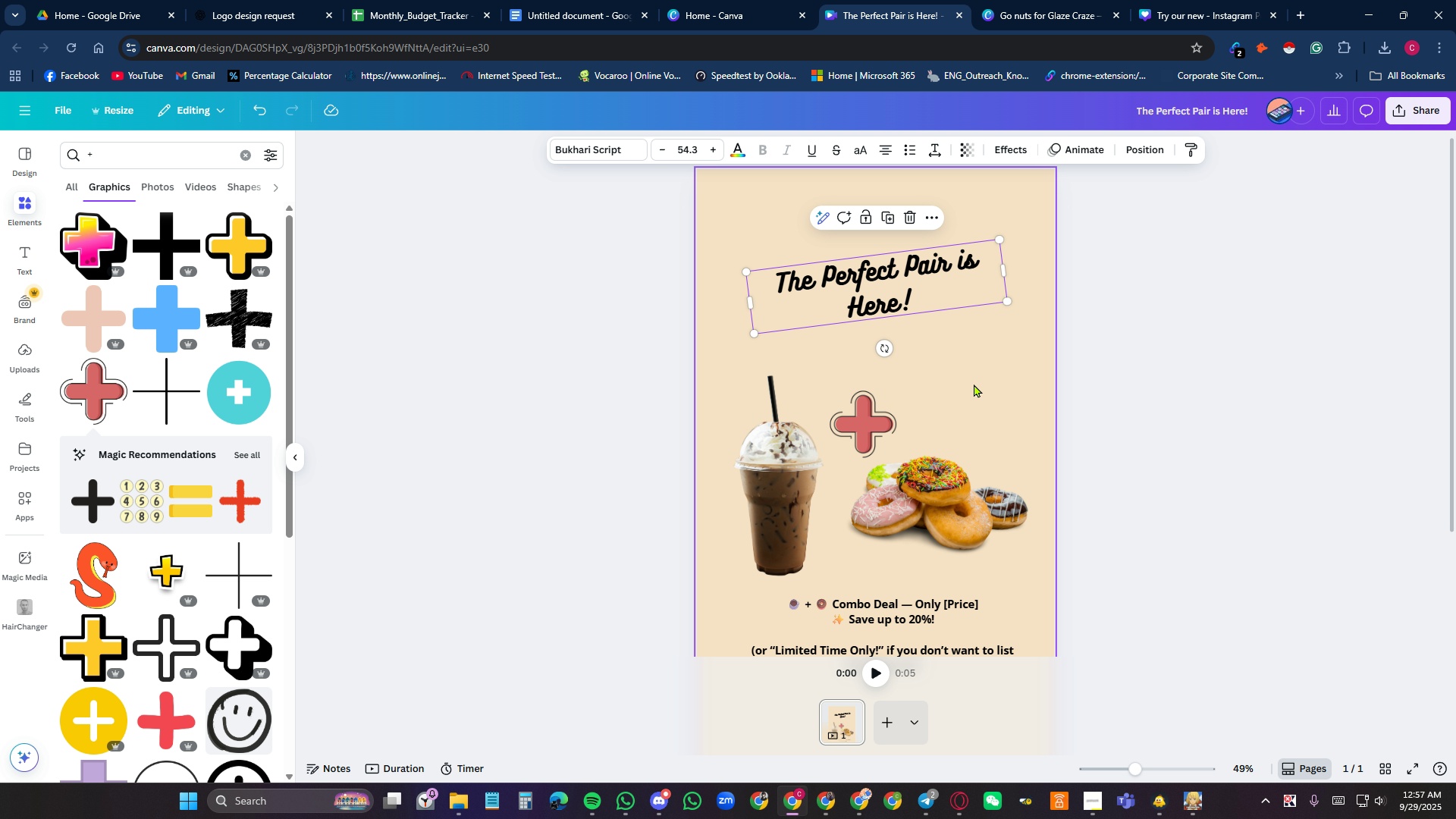 
scroll: coordinate [974, 384], scroll_direction: down, amount: 2.0
 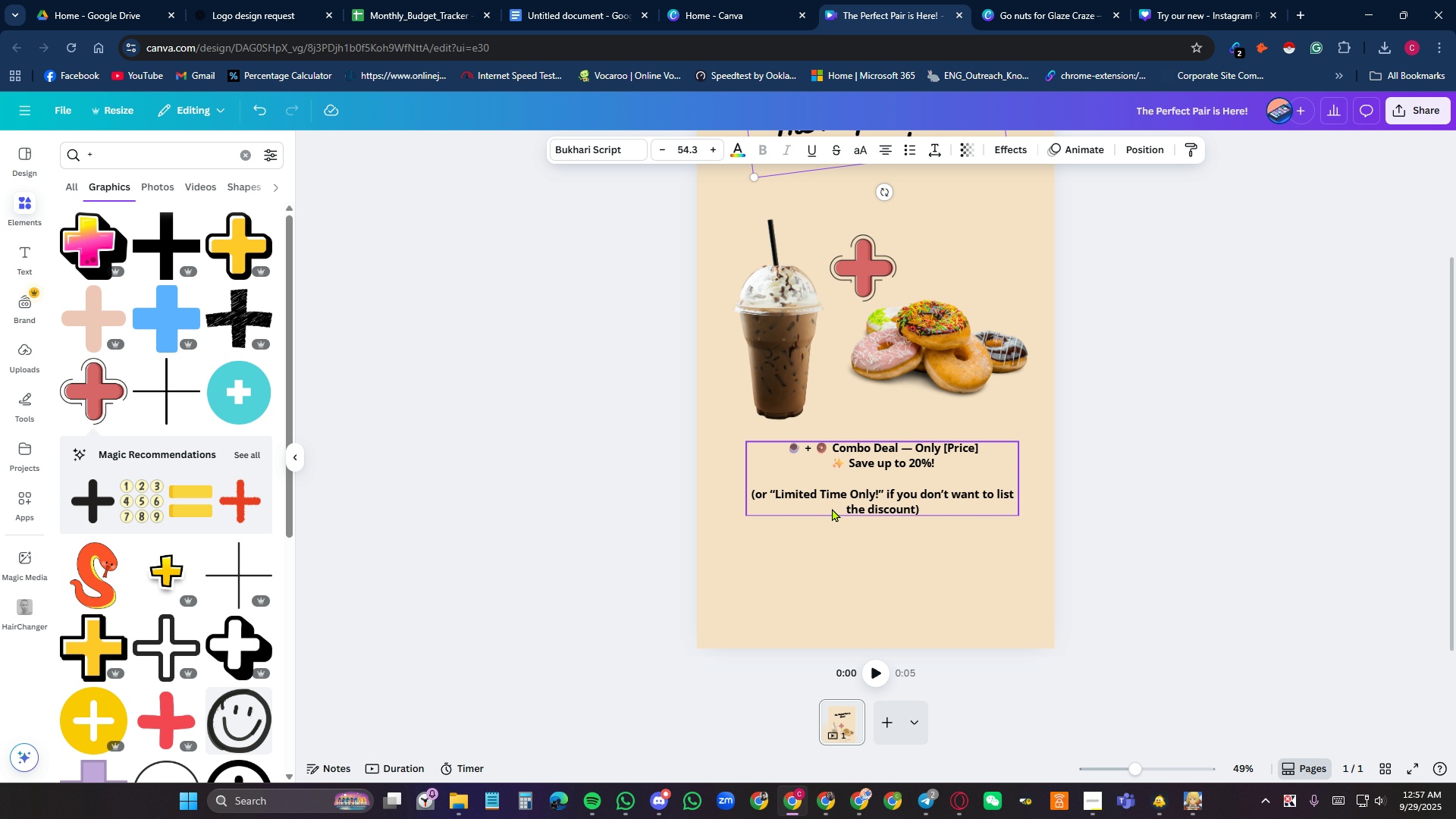 
wait(5.51)
 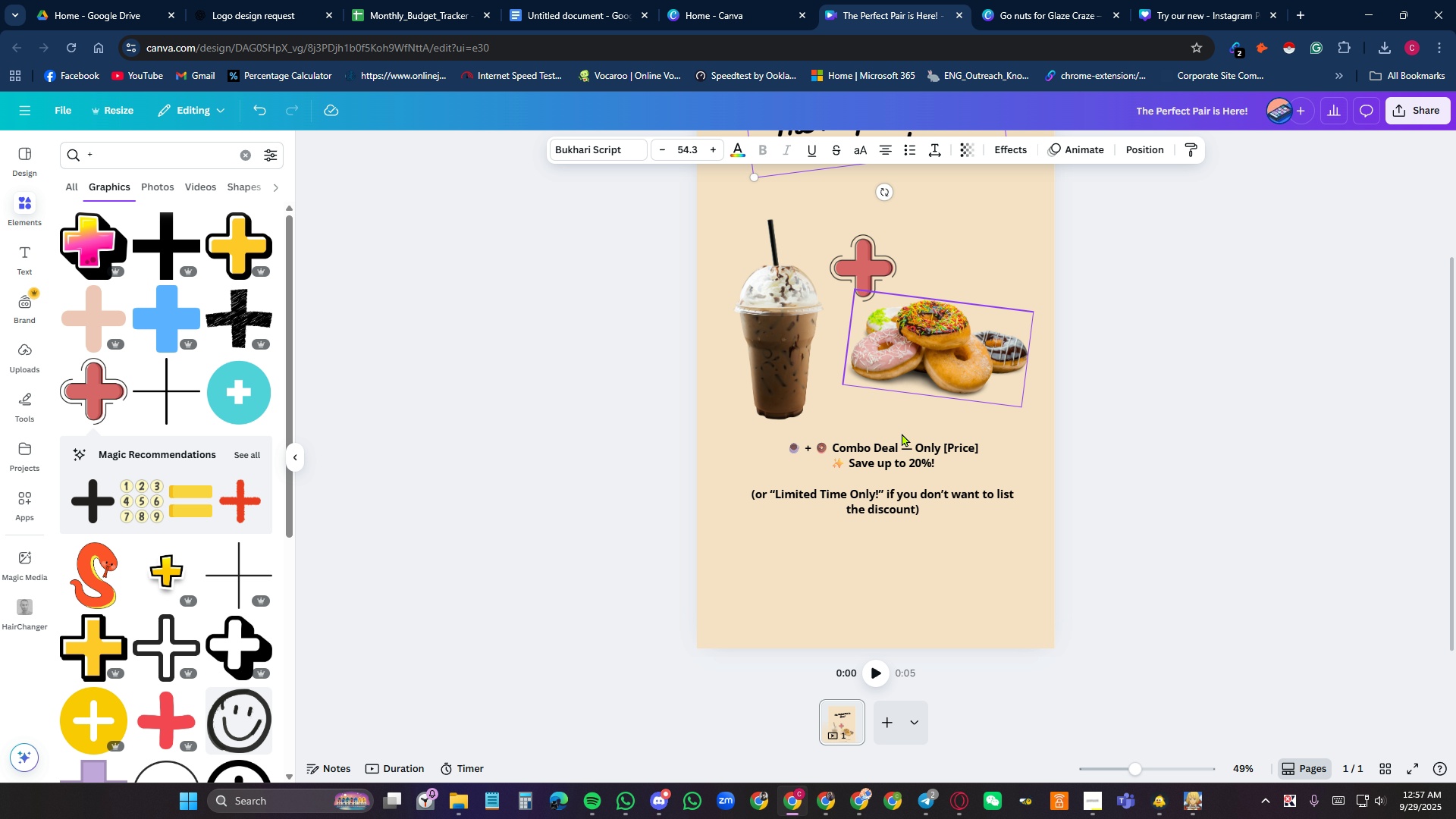 
double_click([809, 504])
 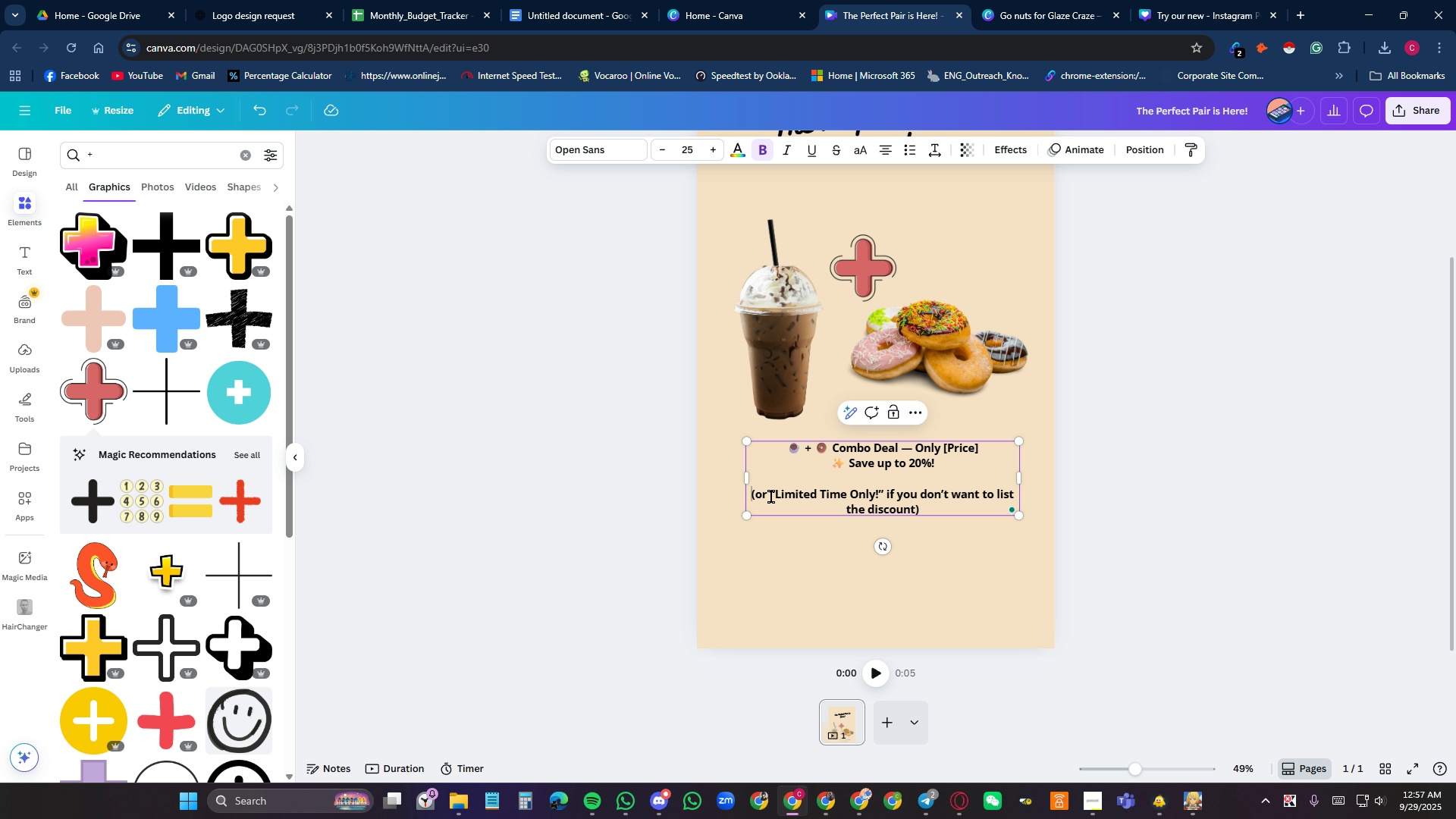 
left_click([771, 497])
 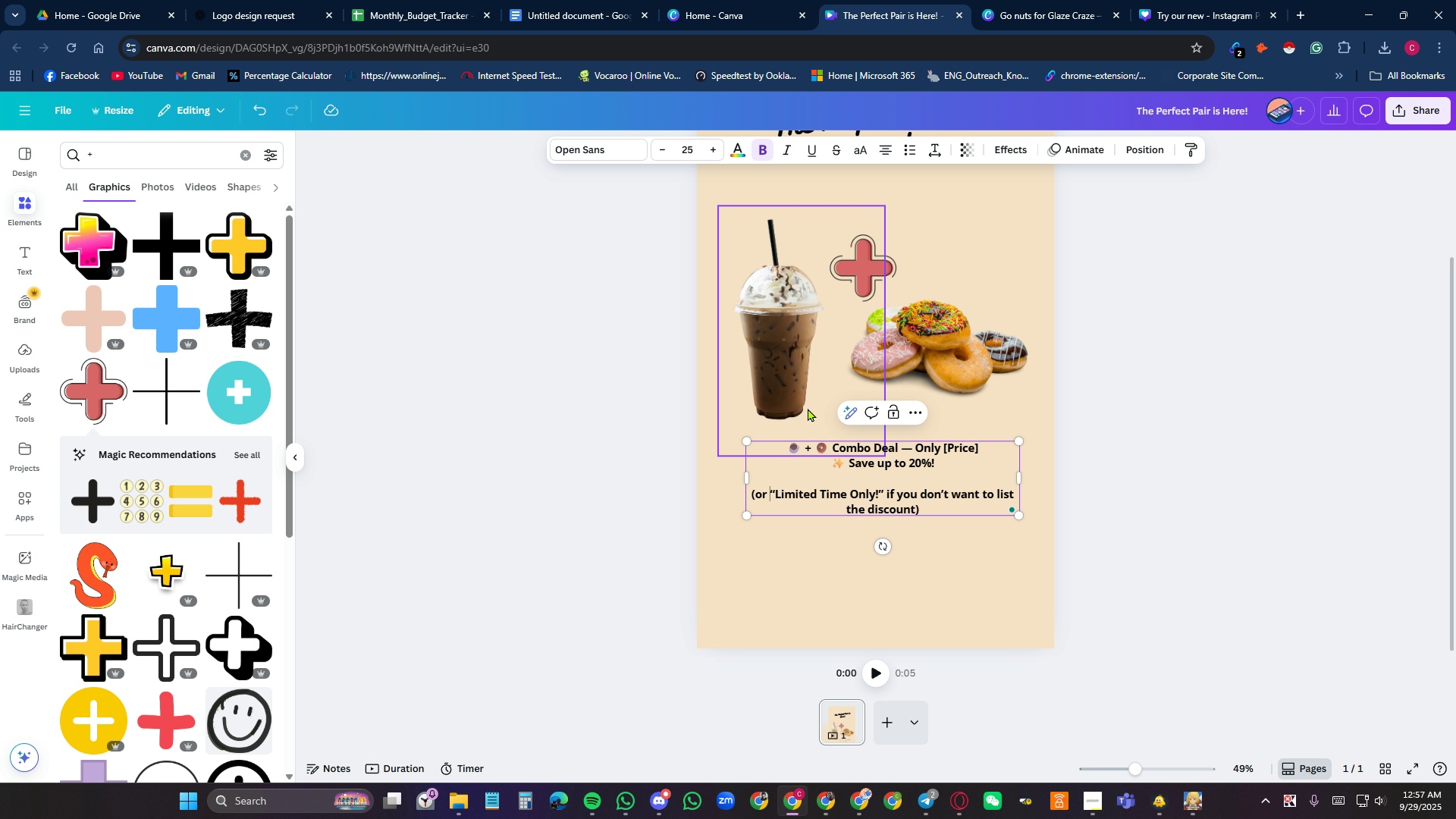 
key(Backspace)
 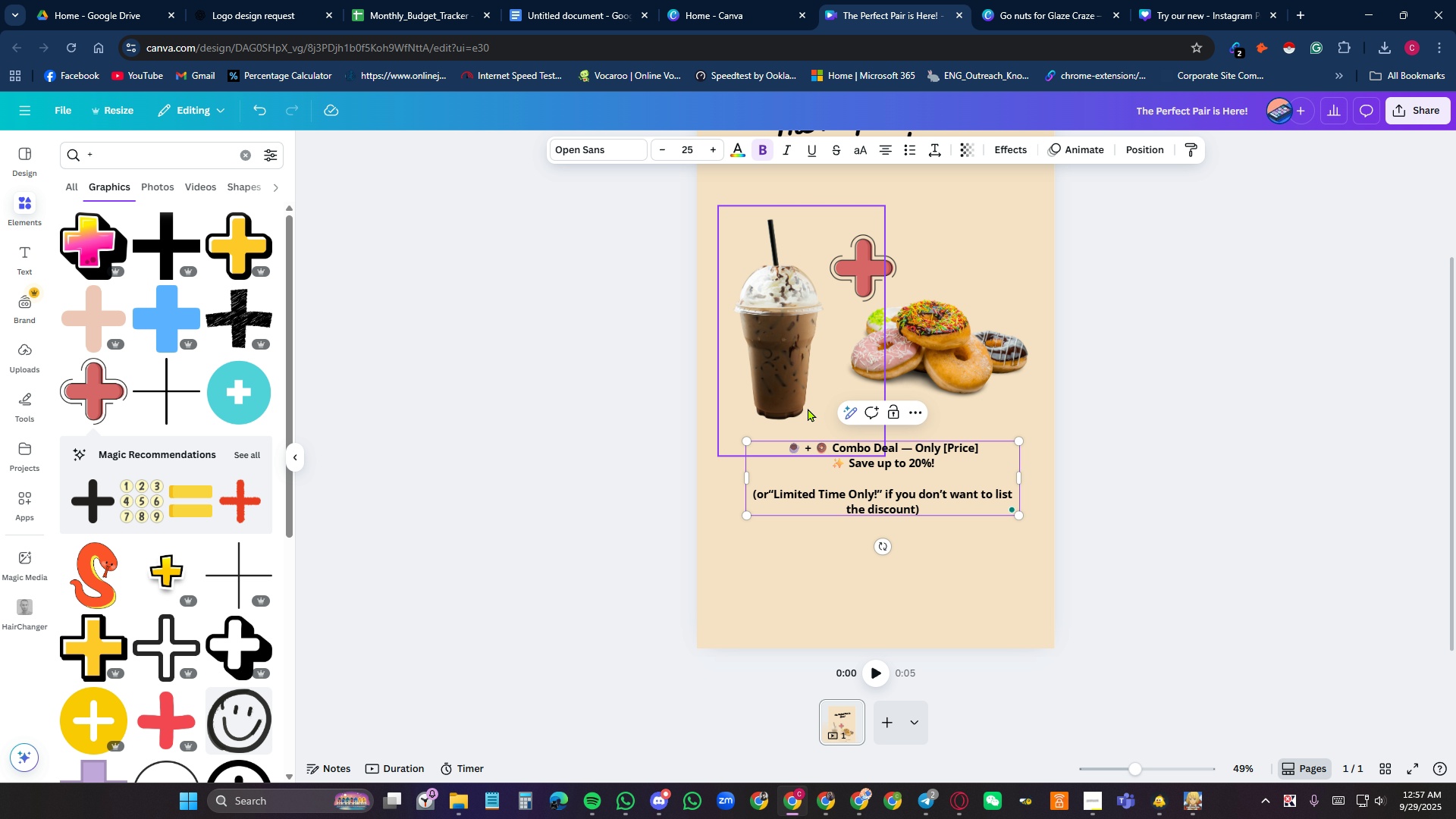 
key(Backspace)
 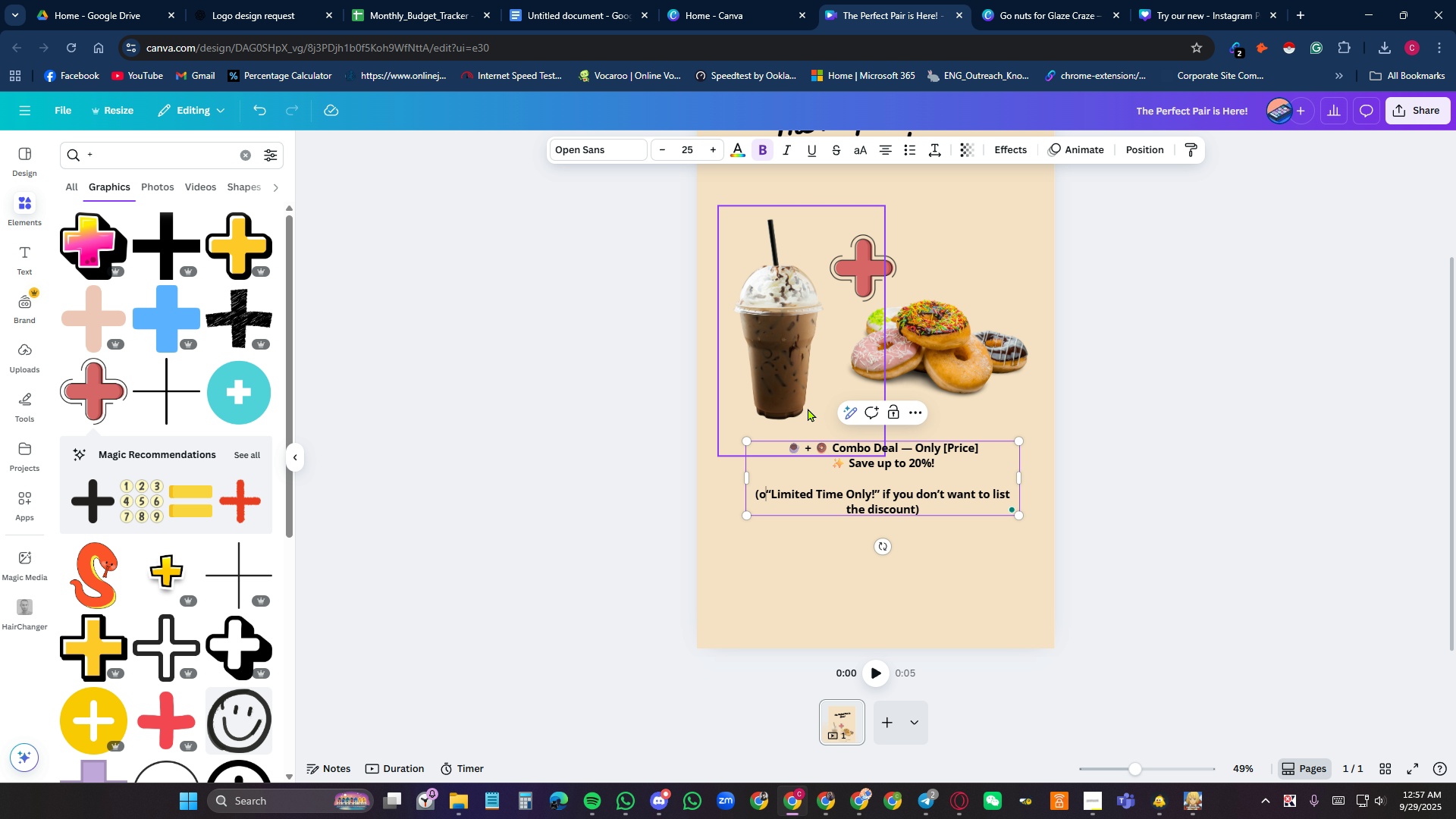 
key(Backspace)
 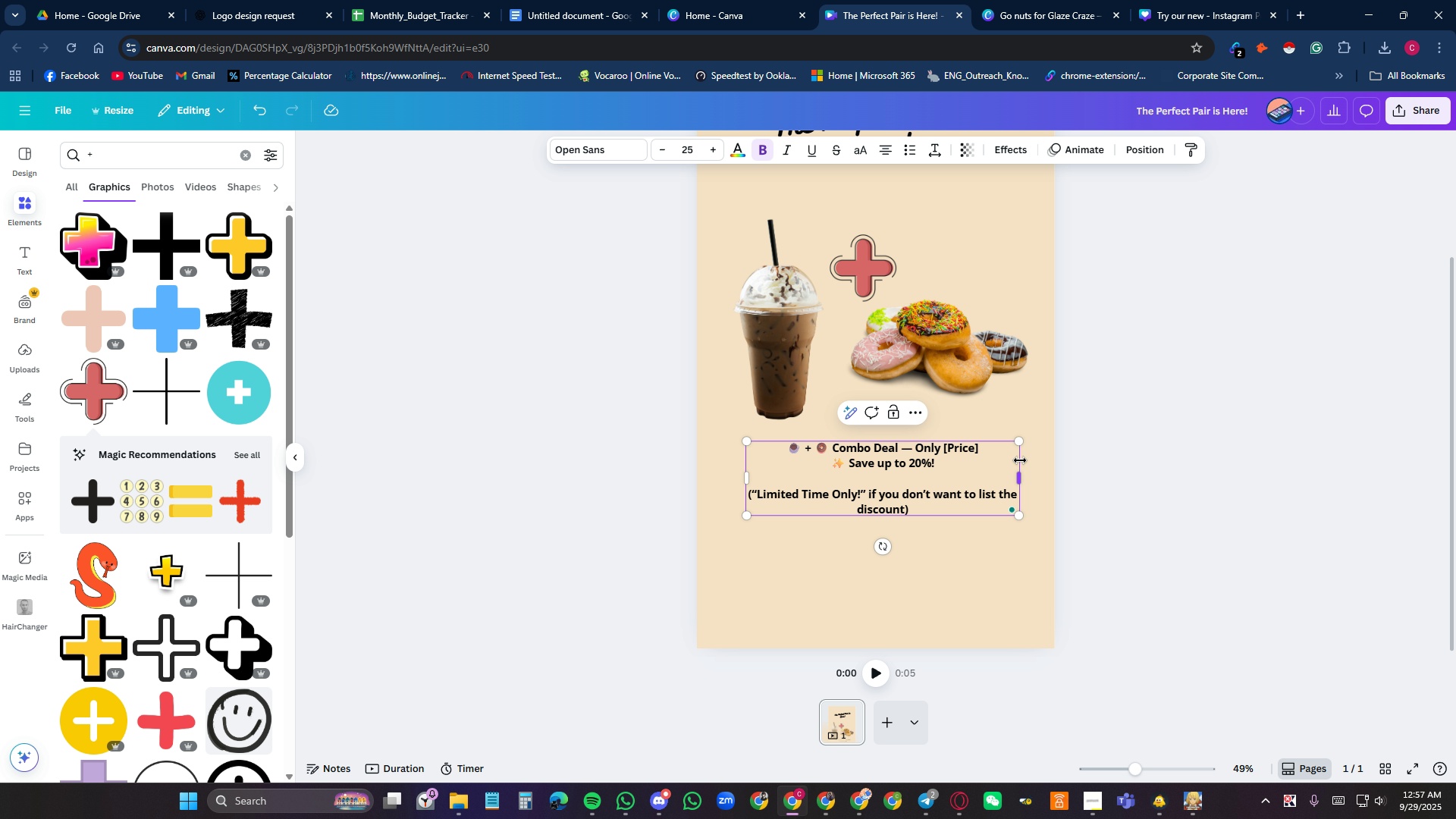 
wait(8.99)
 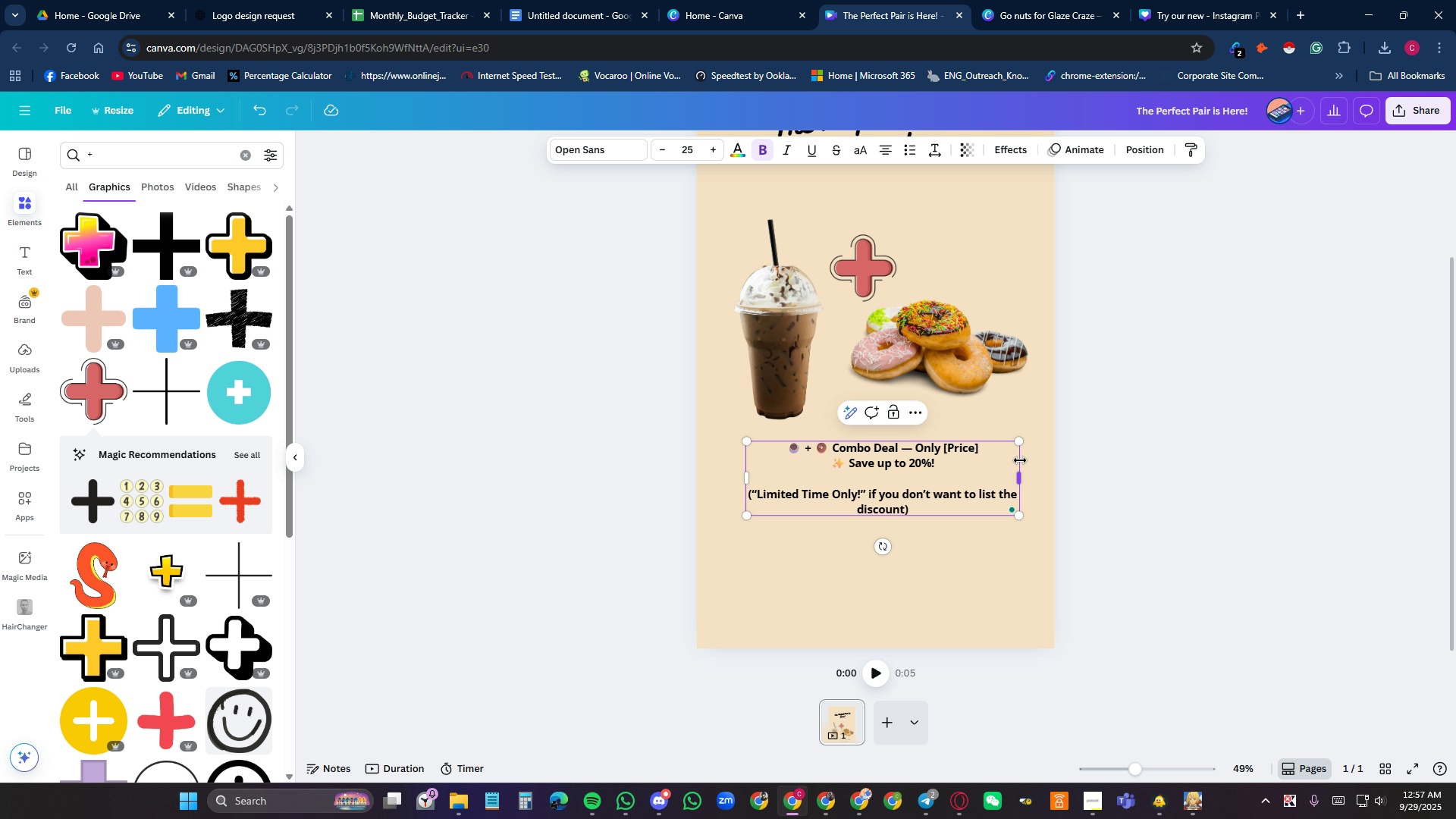 
left_click([236, 14])
 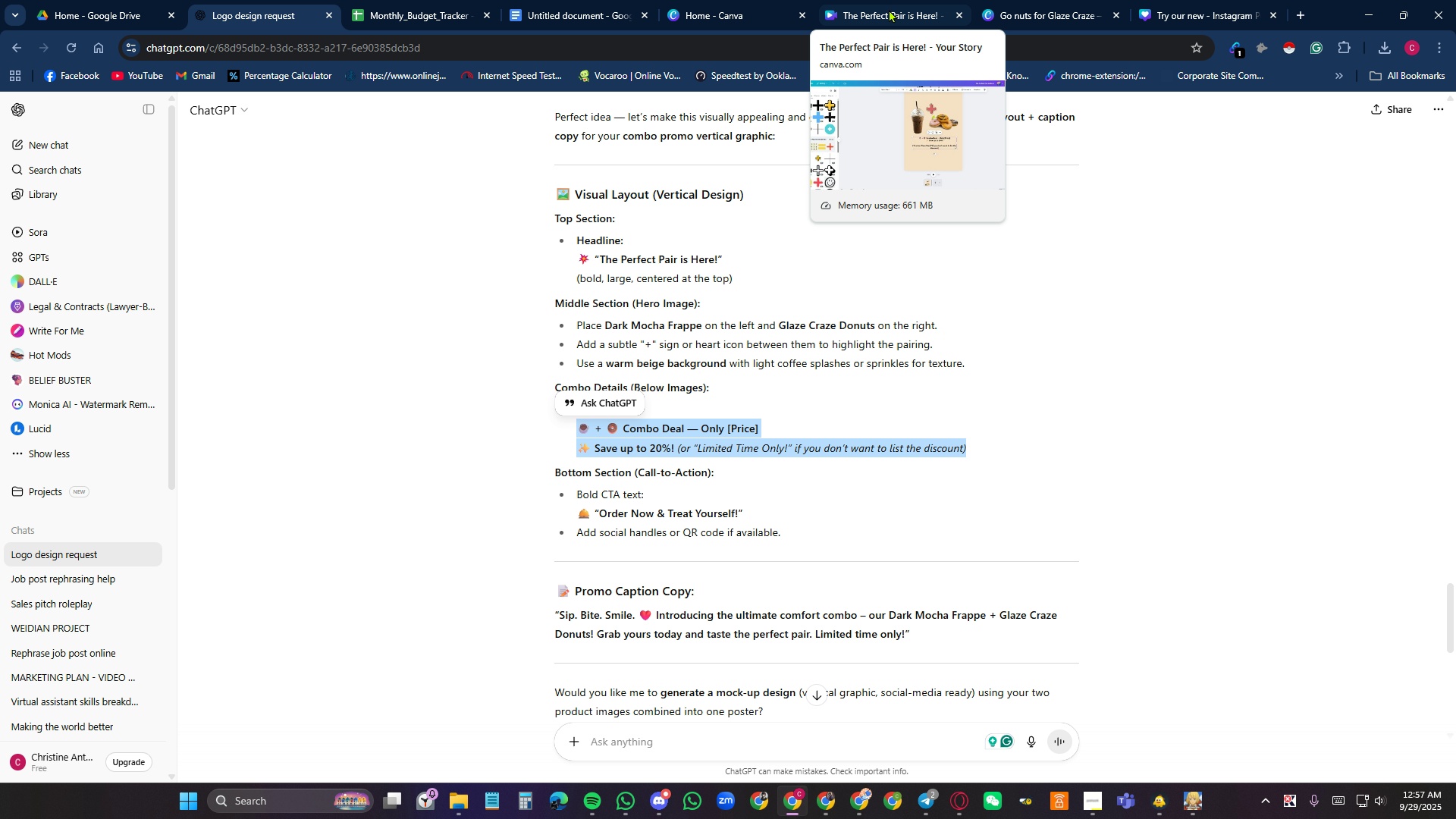 
wait(6.4)
 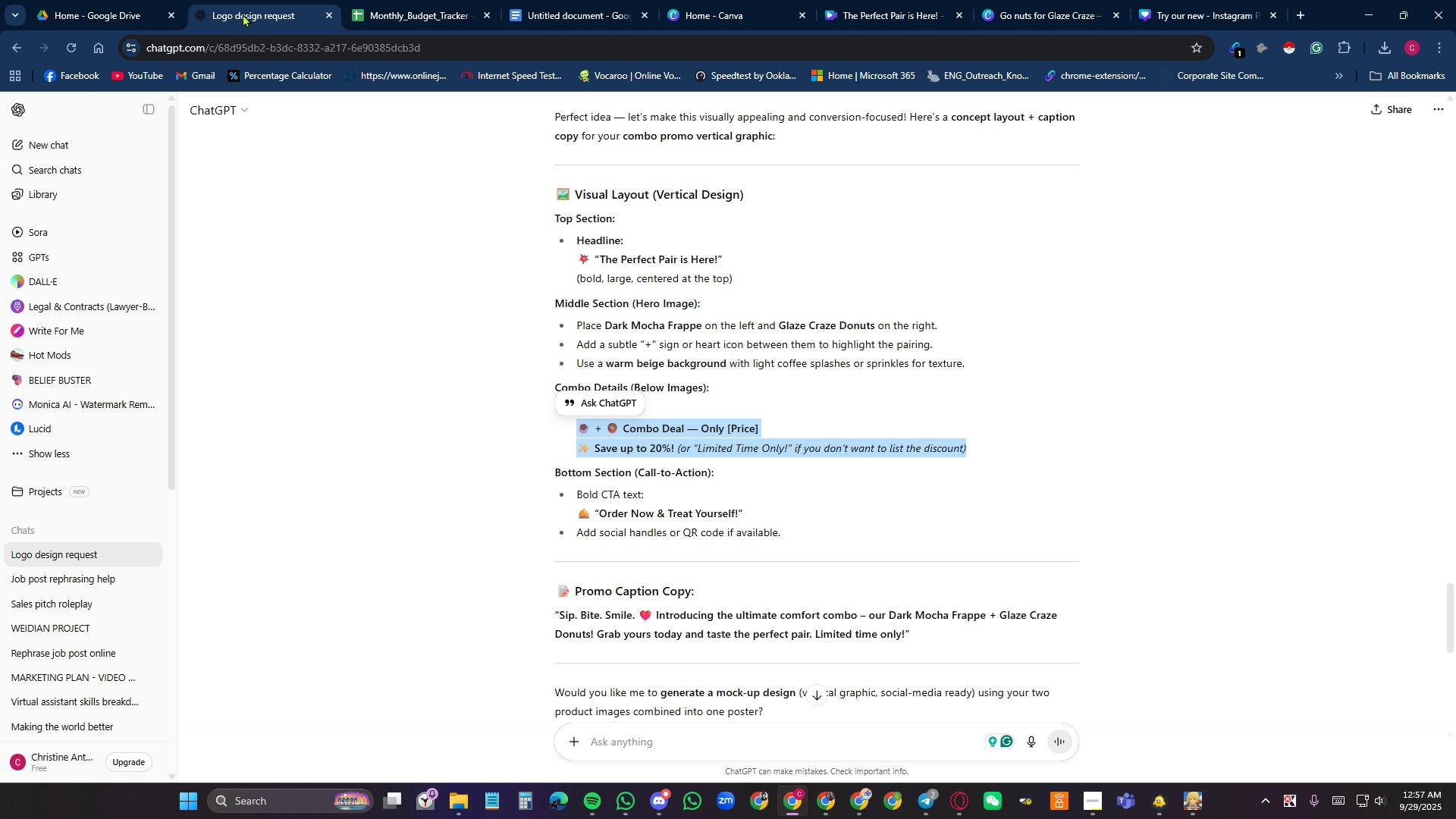 
left_click([924, 11])
 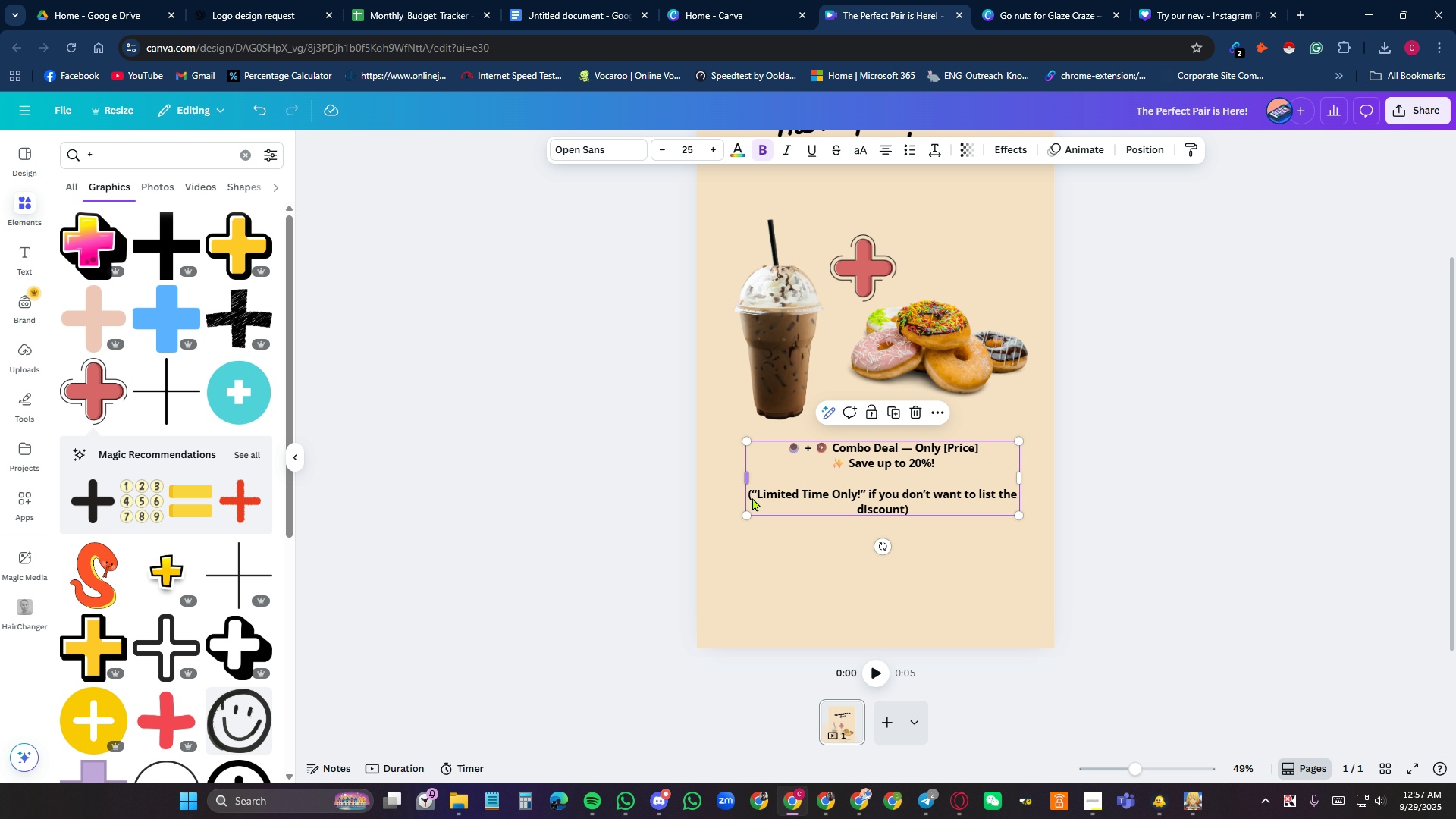 
left_click([766, 507])
 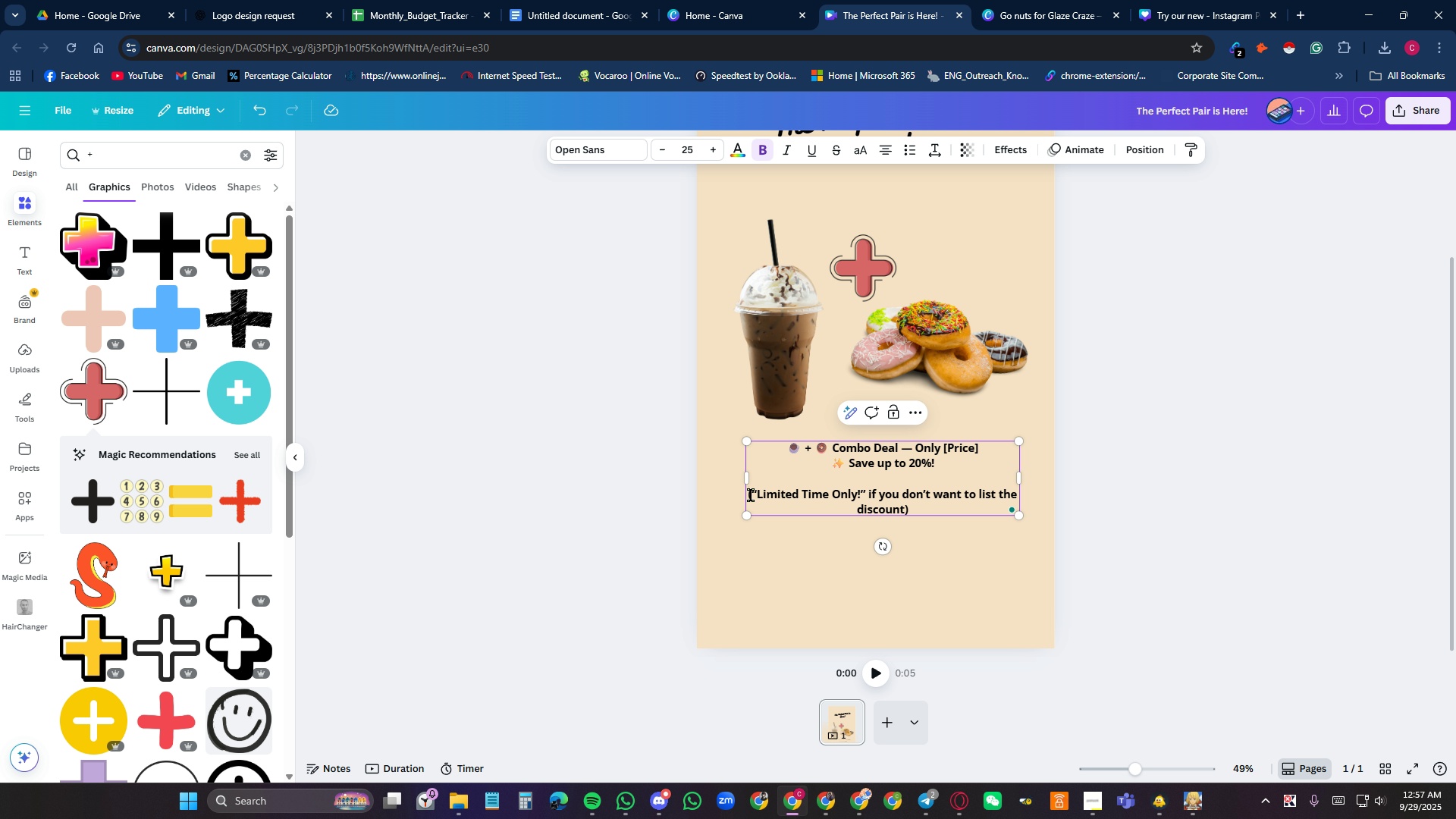 
left_click([751, 495])
 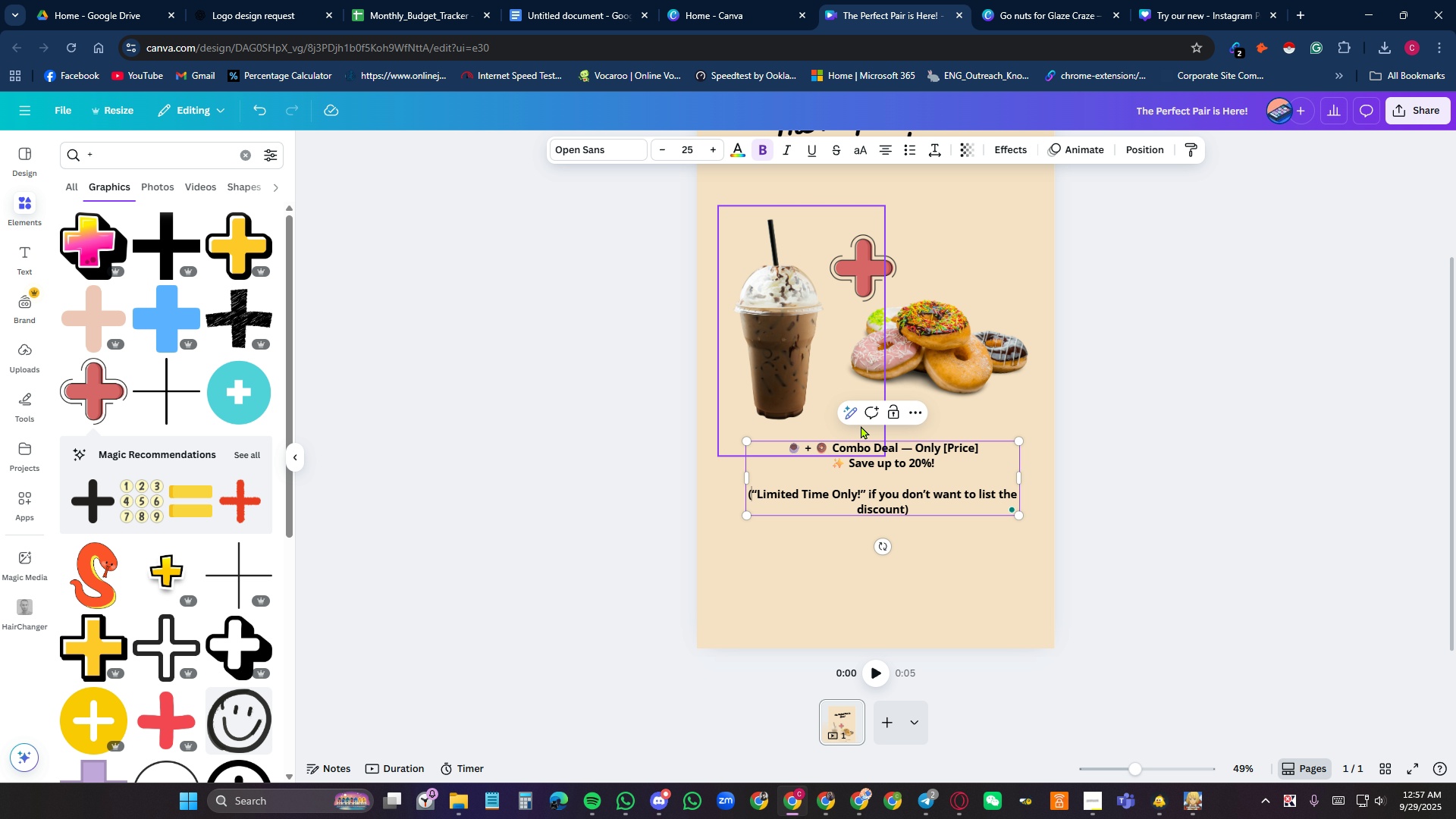 
key(ArrowLeft)
 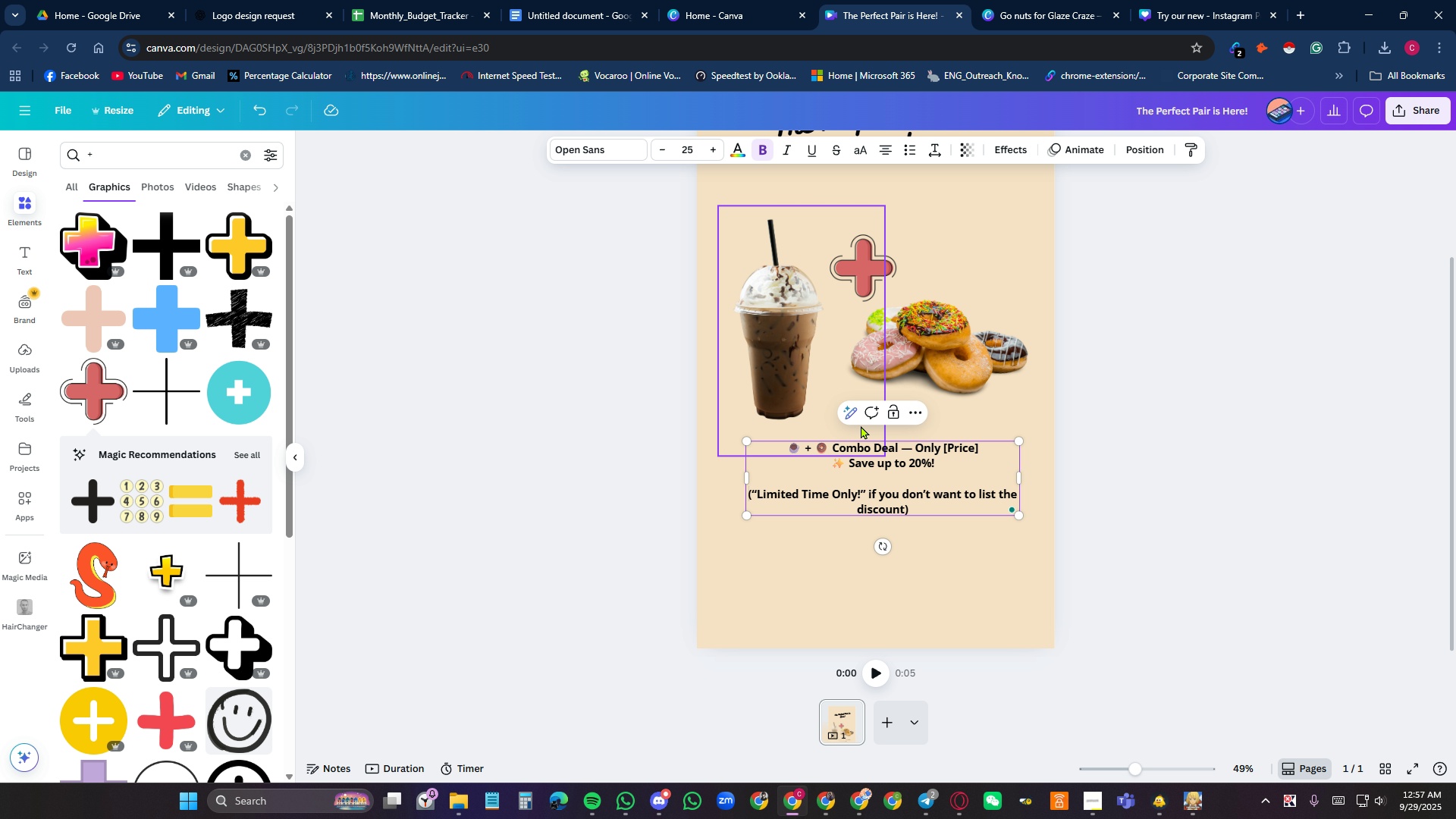 
key(Backspace)
 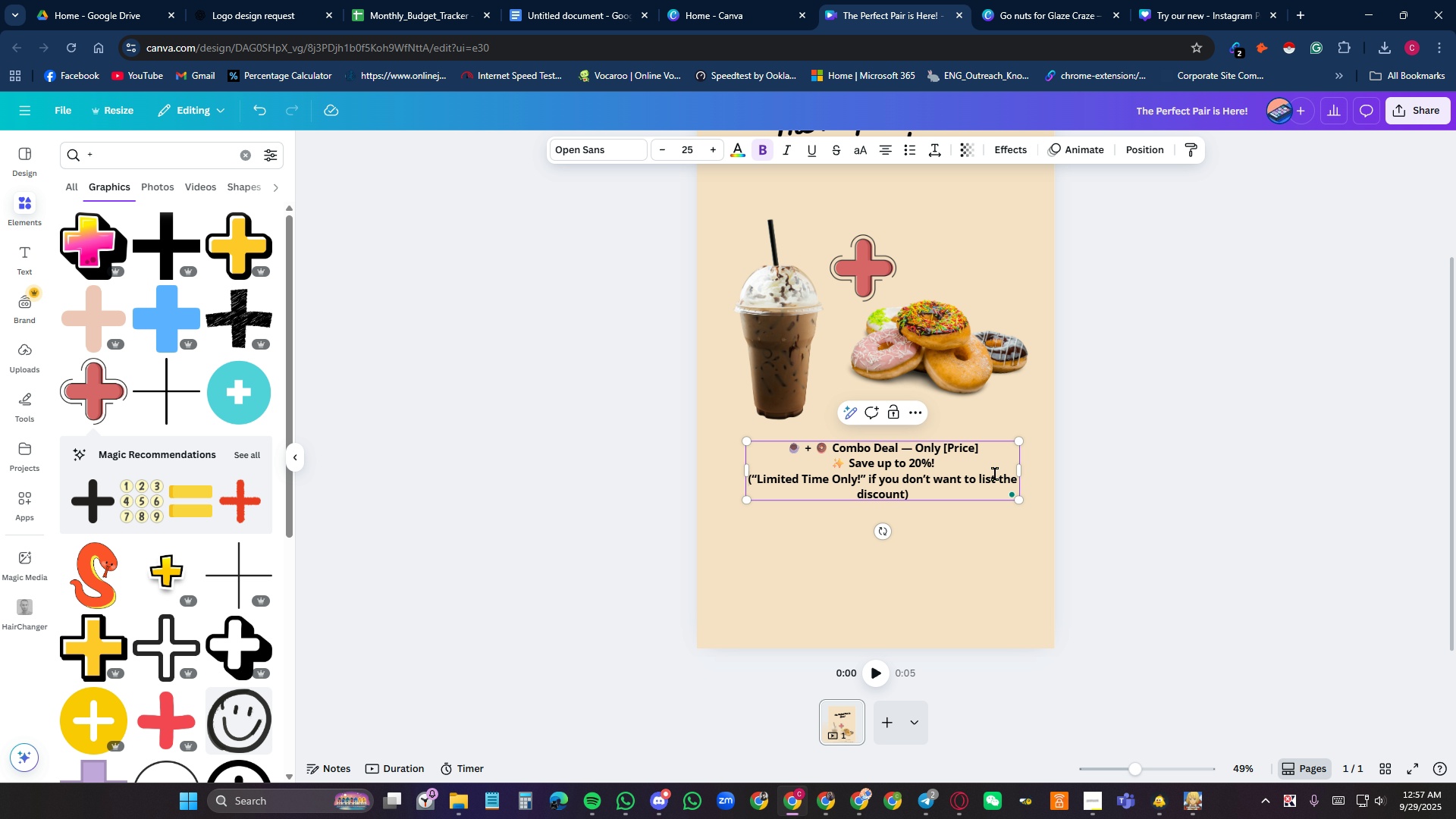 
wait(5.3)
 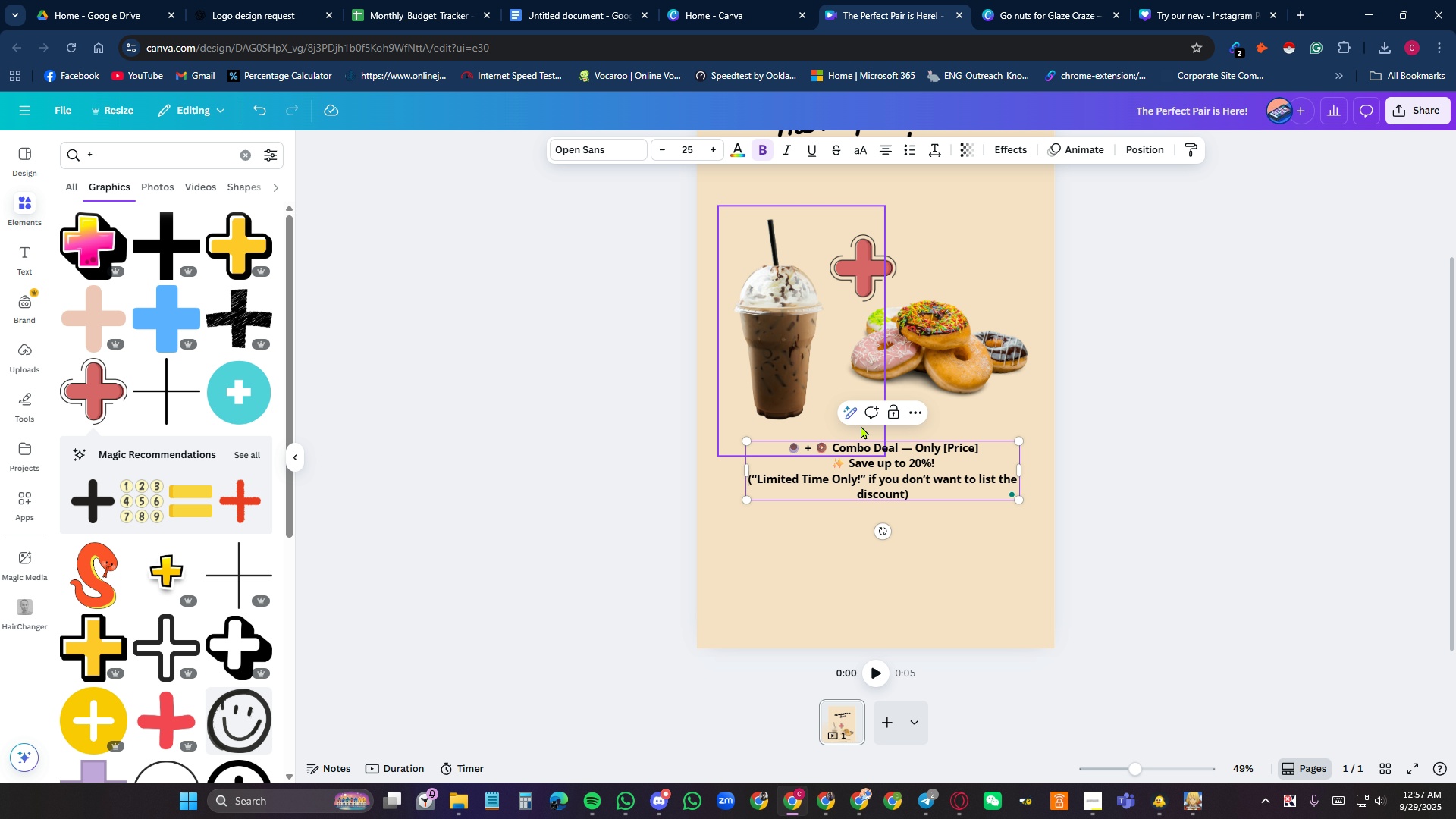 
double_click([962, 448])
 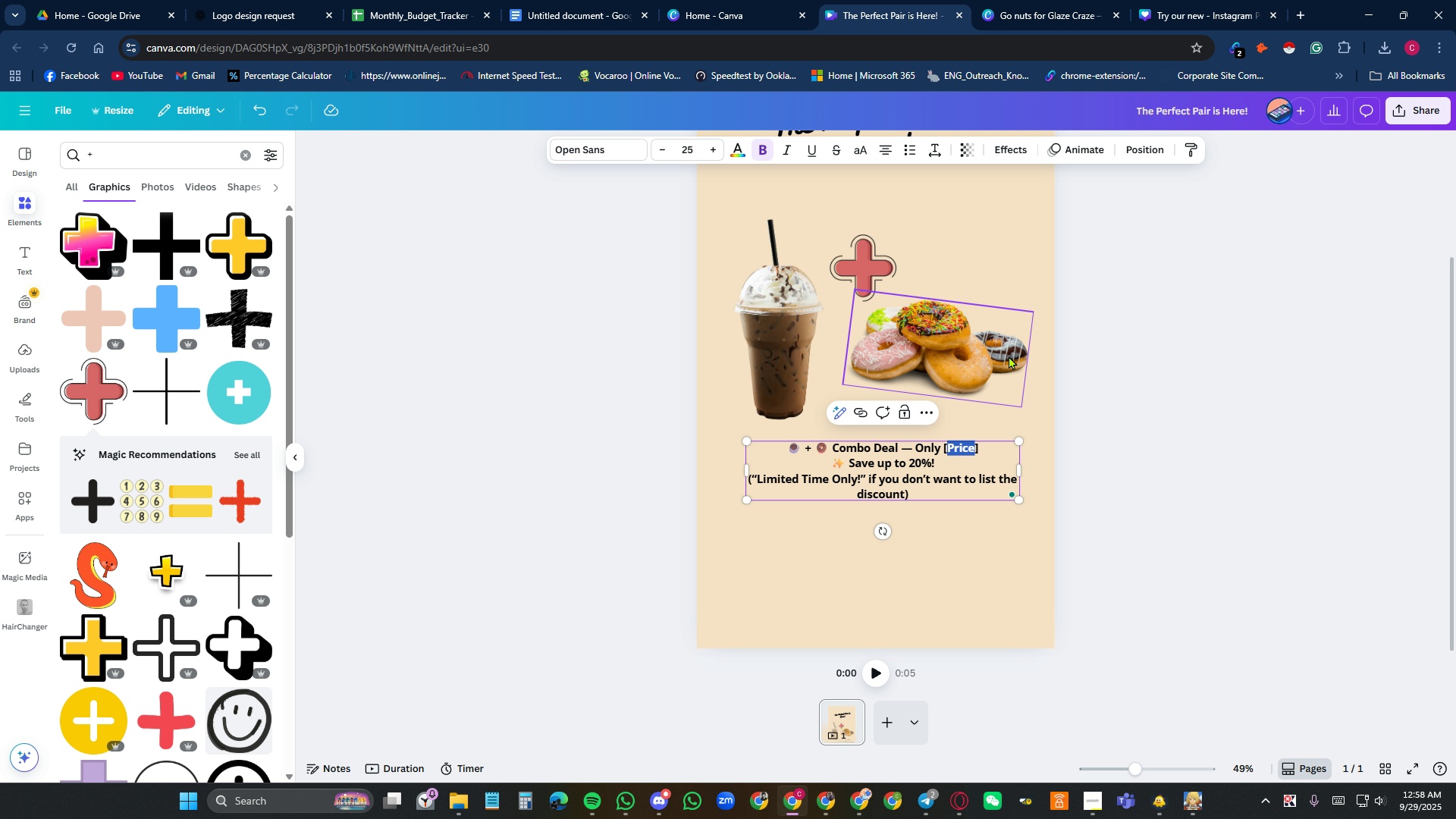 
key(Numpad1)
 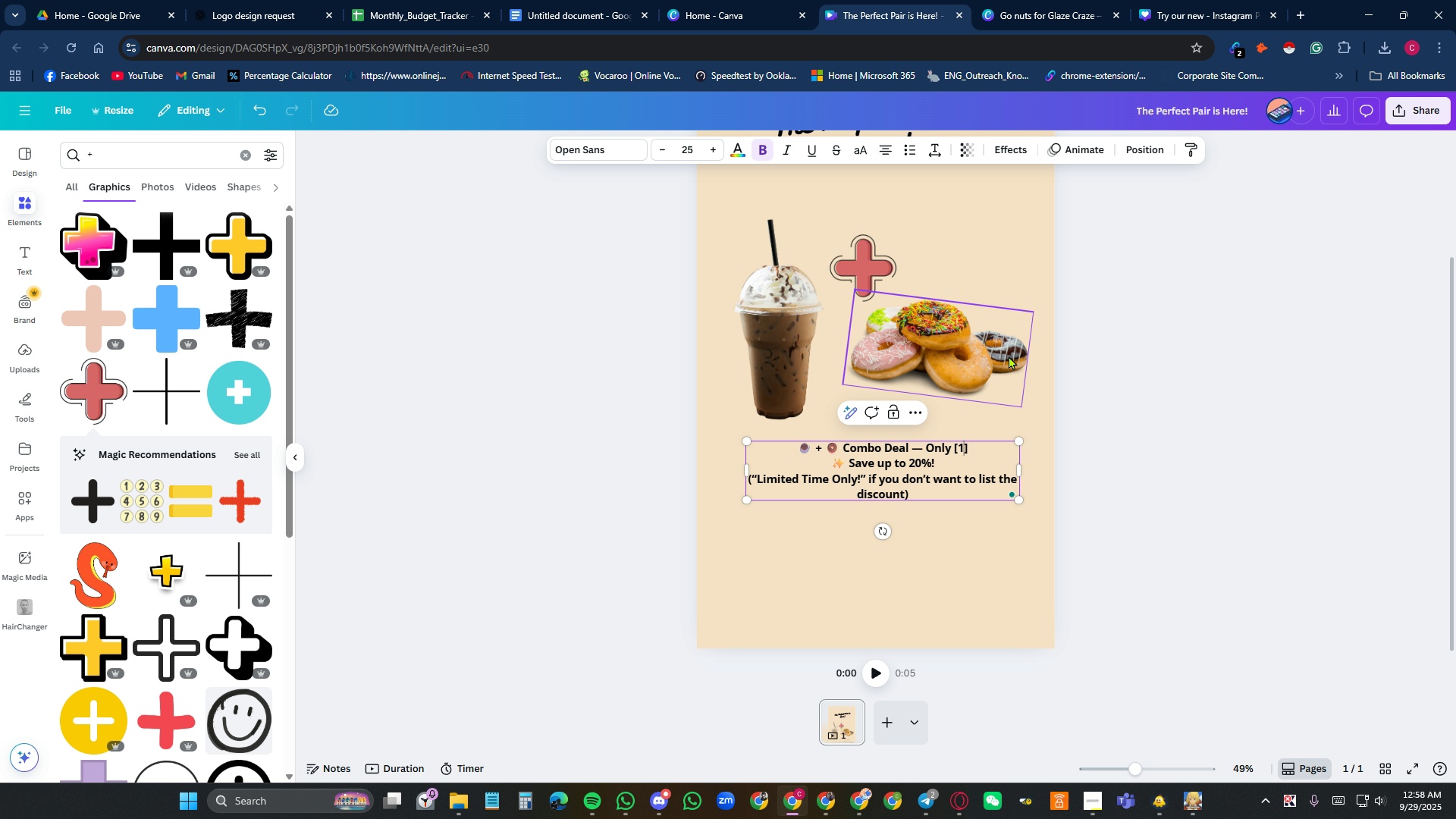 
key(Numpad5)
 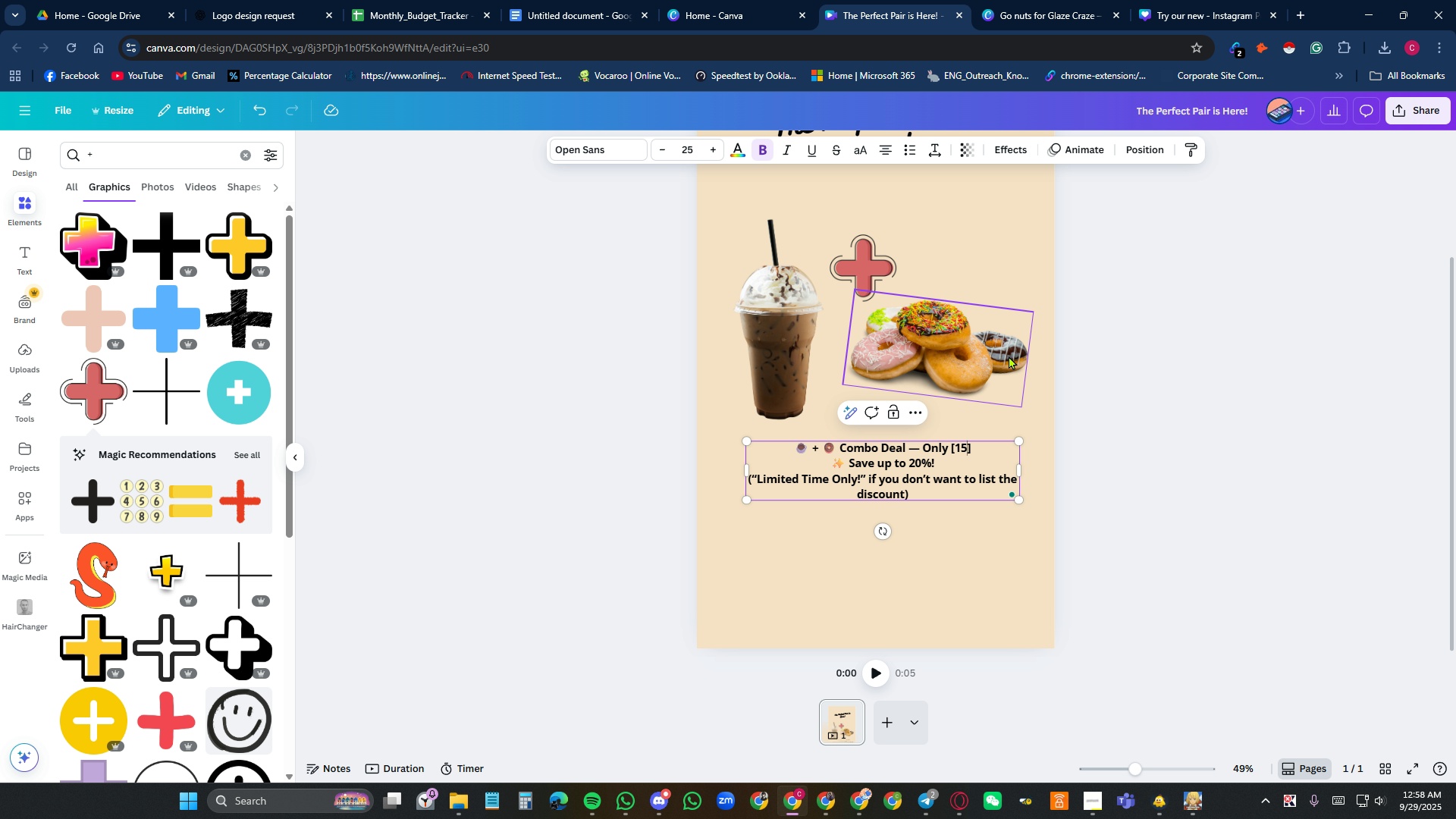 
key(Numpad0)
 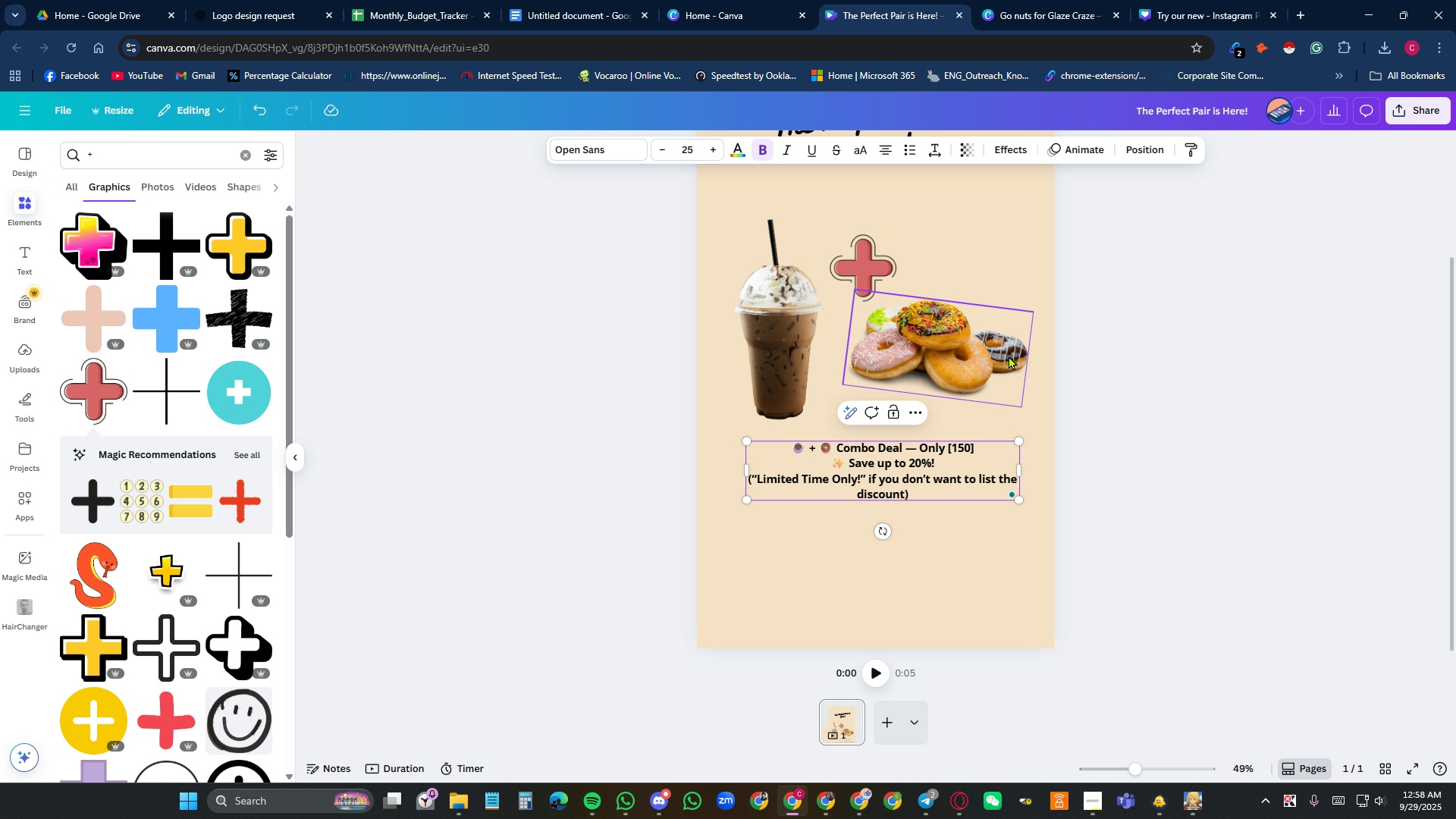 
key(Delete)
 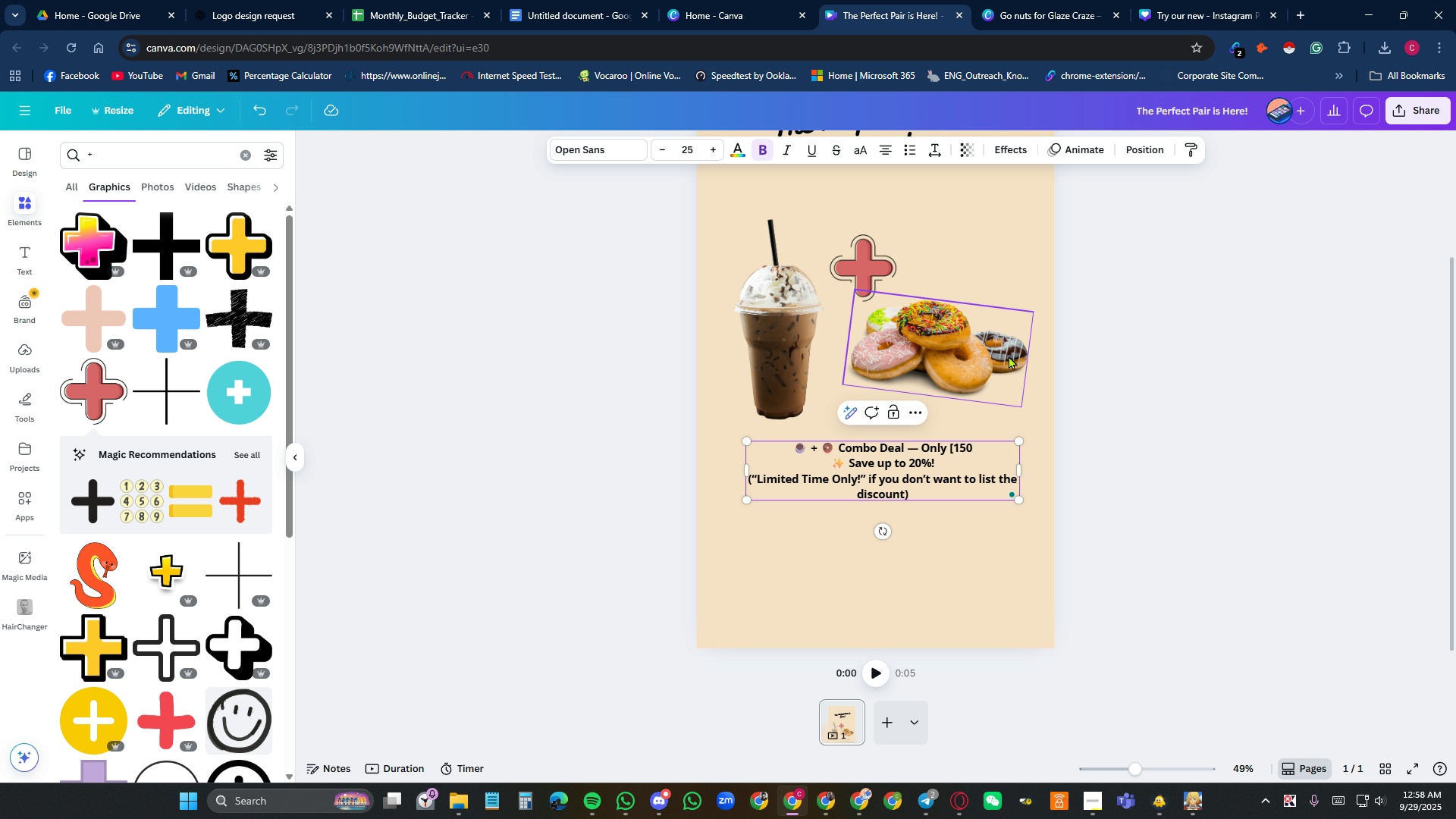 
key(ArrowLeft)
 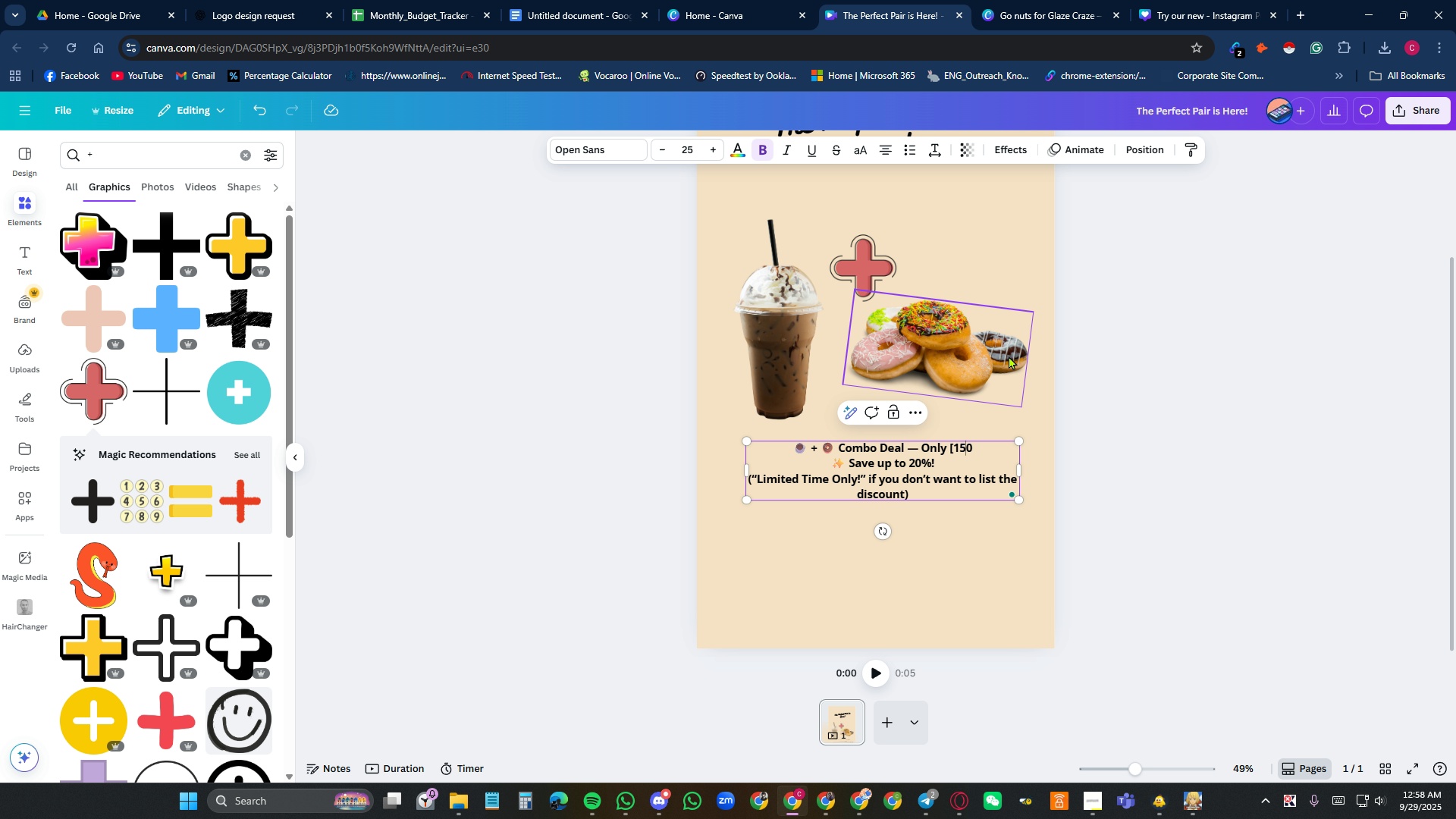 
key(ArrowLeft)
 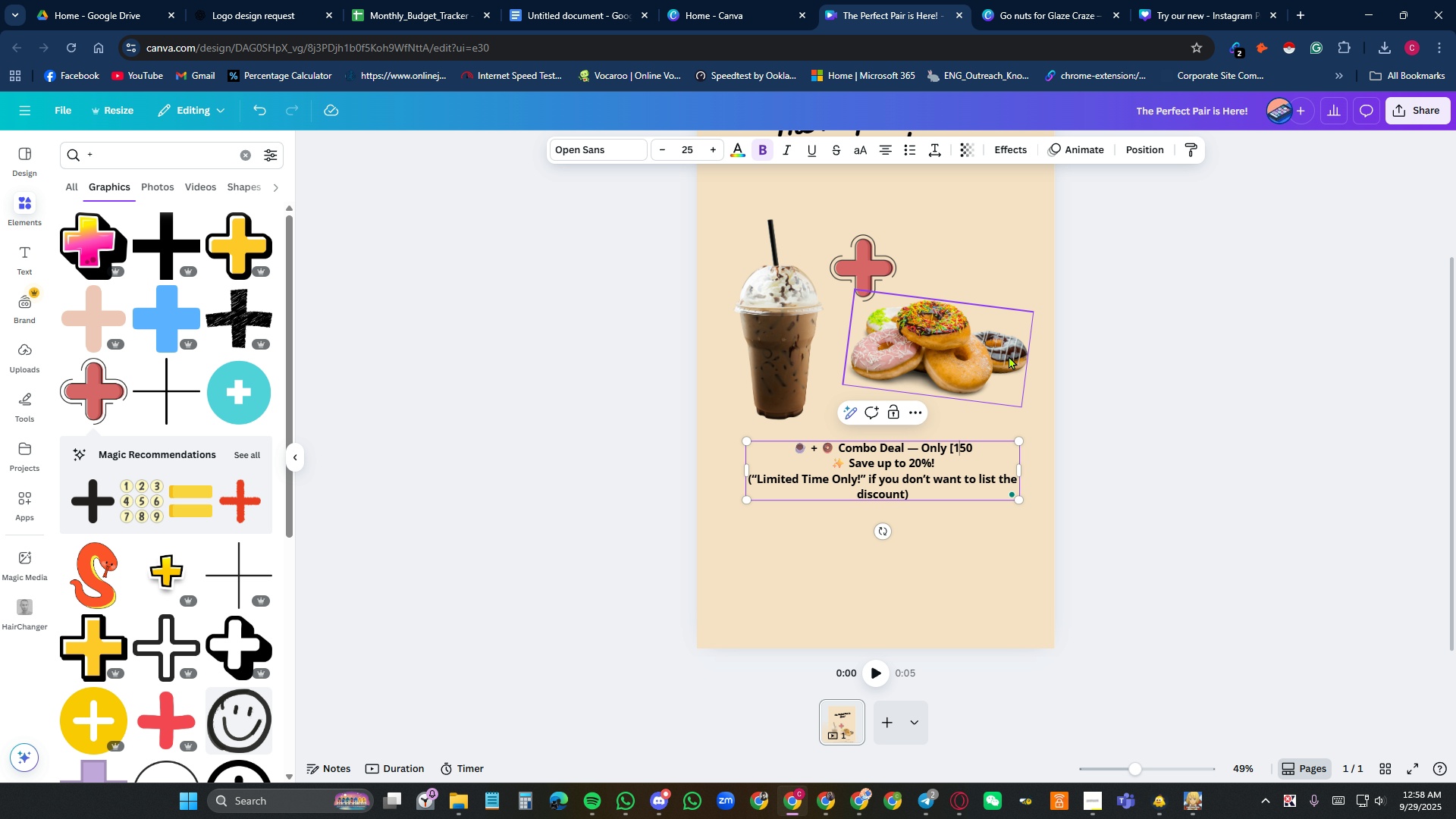 
key(ArrowLeft)
 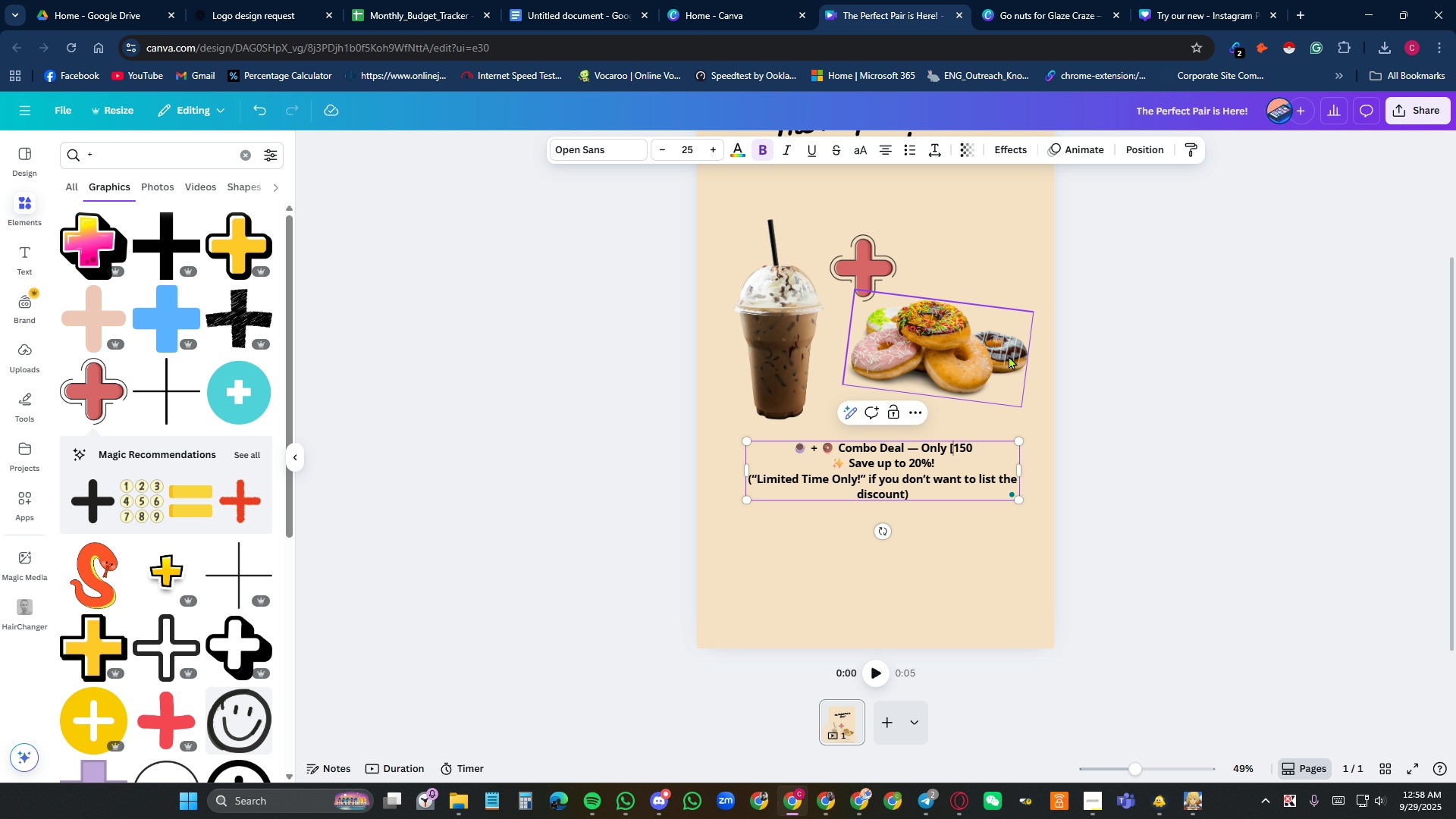 
key(Backspace)
 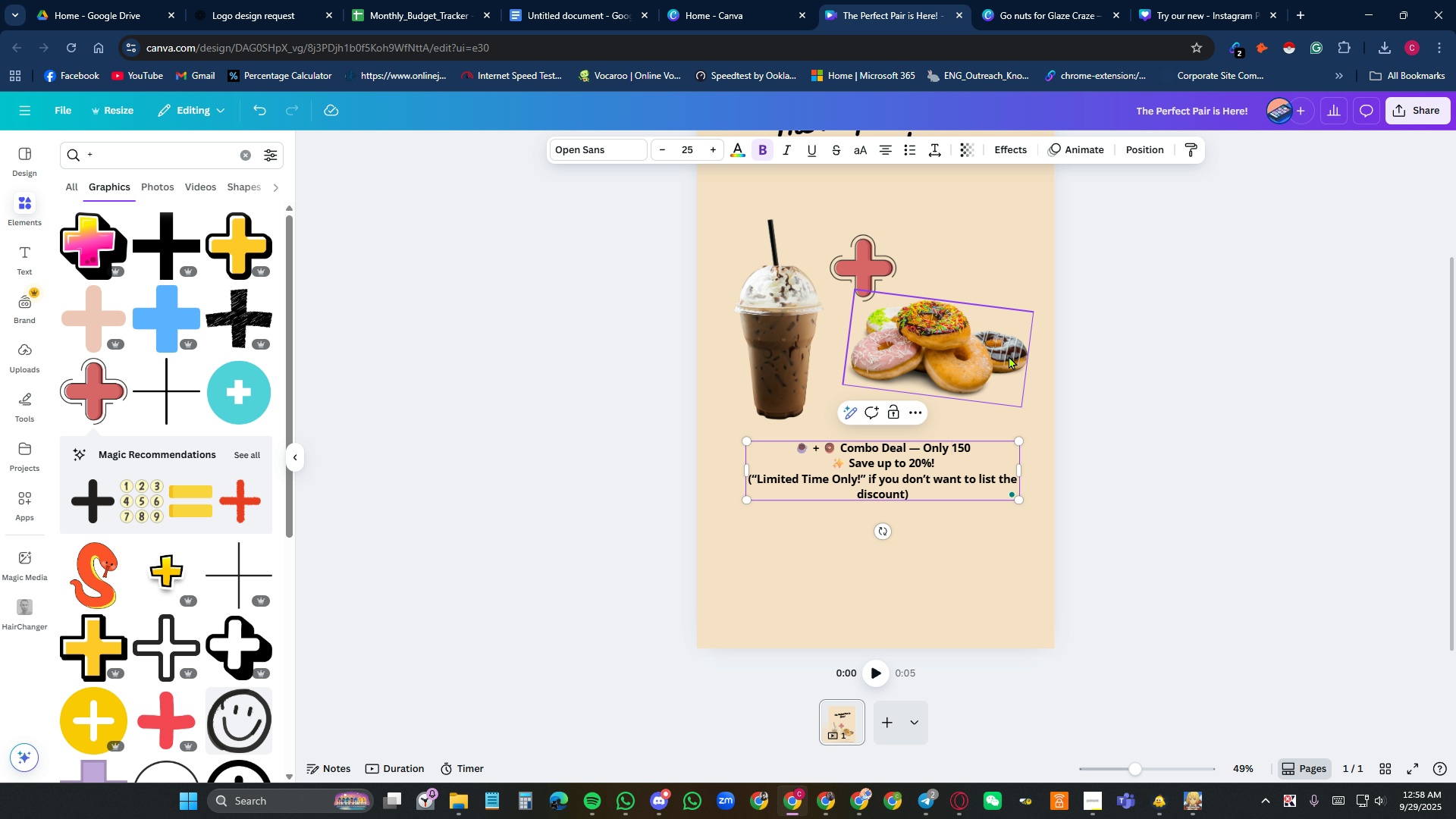 
hold_key(key=ShiftLeft, duration=1.52)
 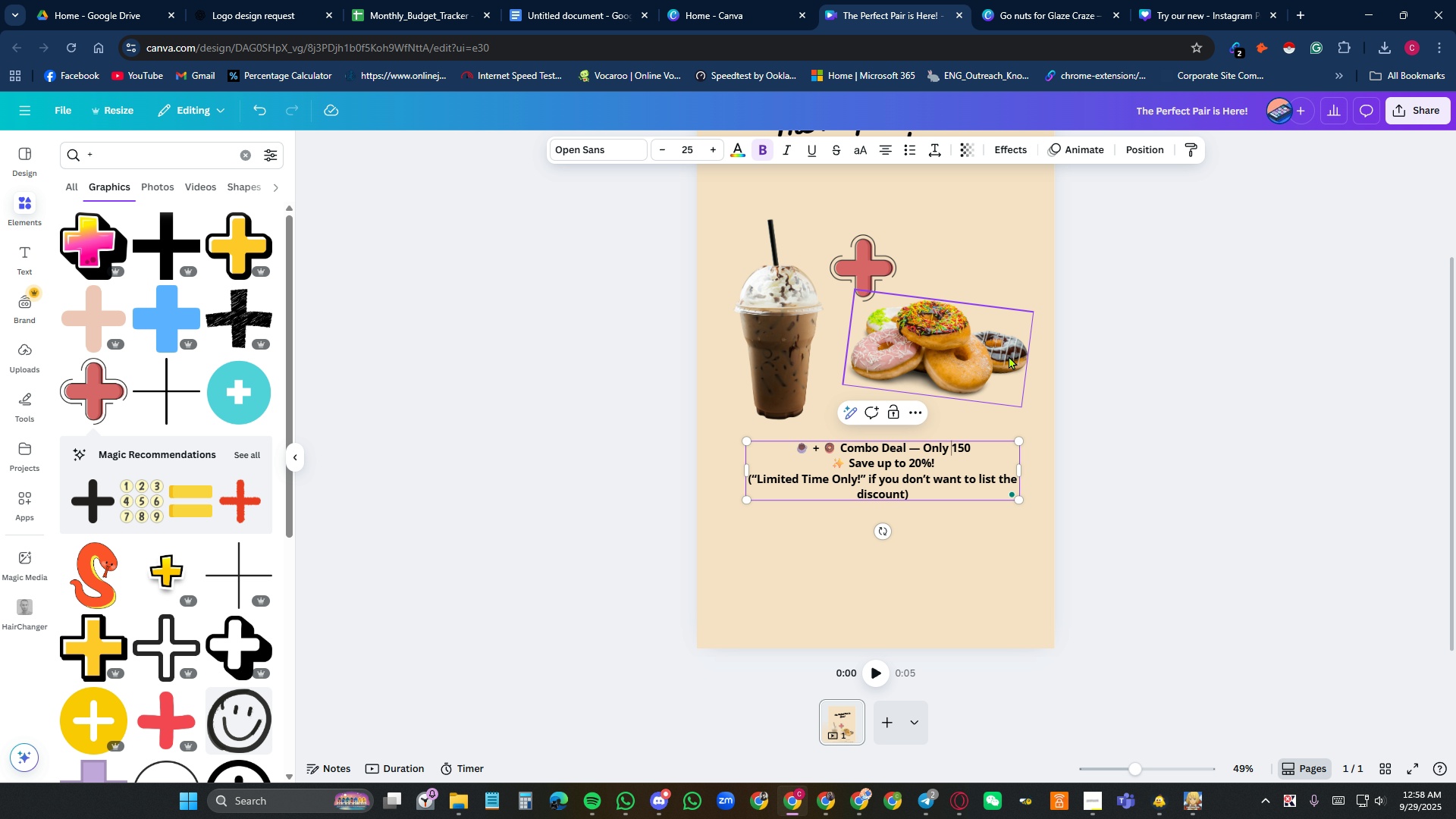 
key(Shift+ShiftLeft)
 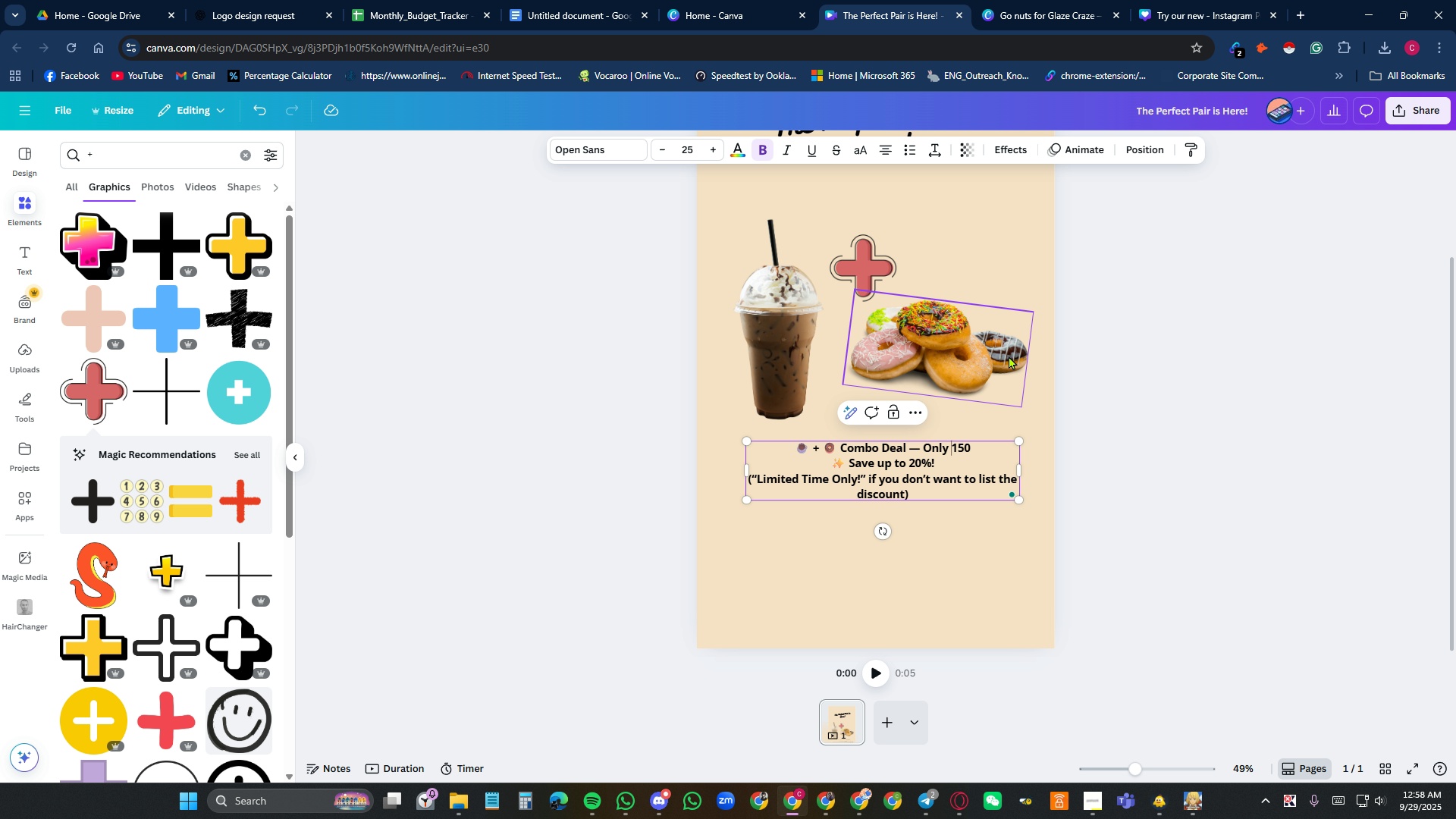 
key(Shift+ShiftLeft)
 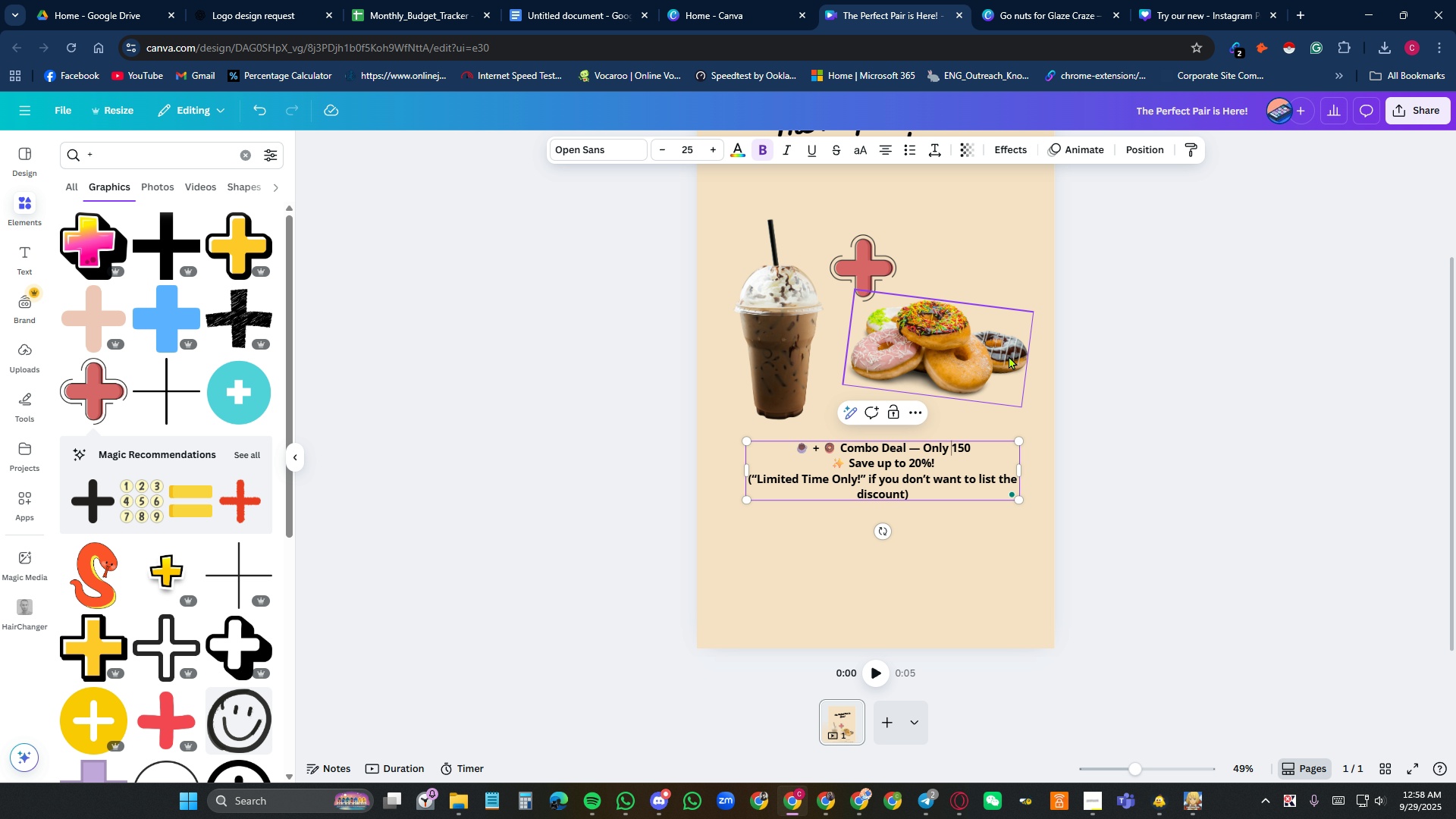 
key(Shift+ShiftLeft)
 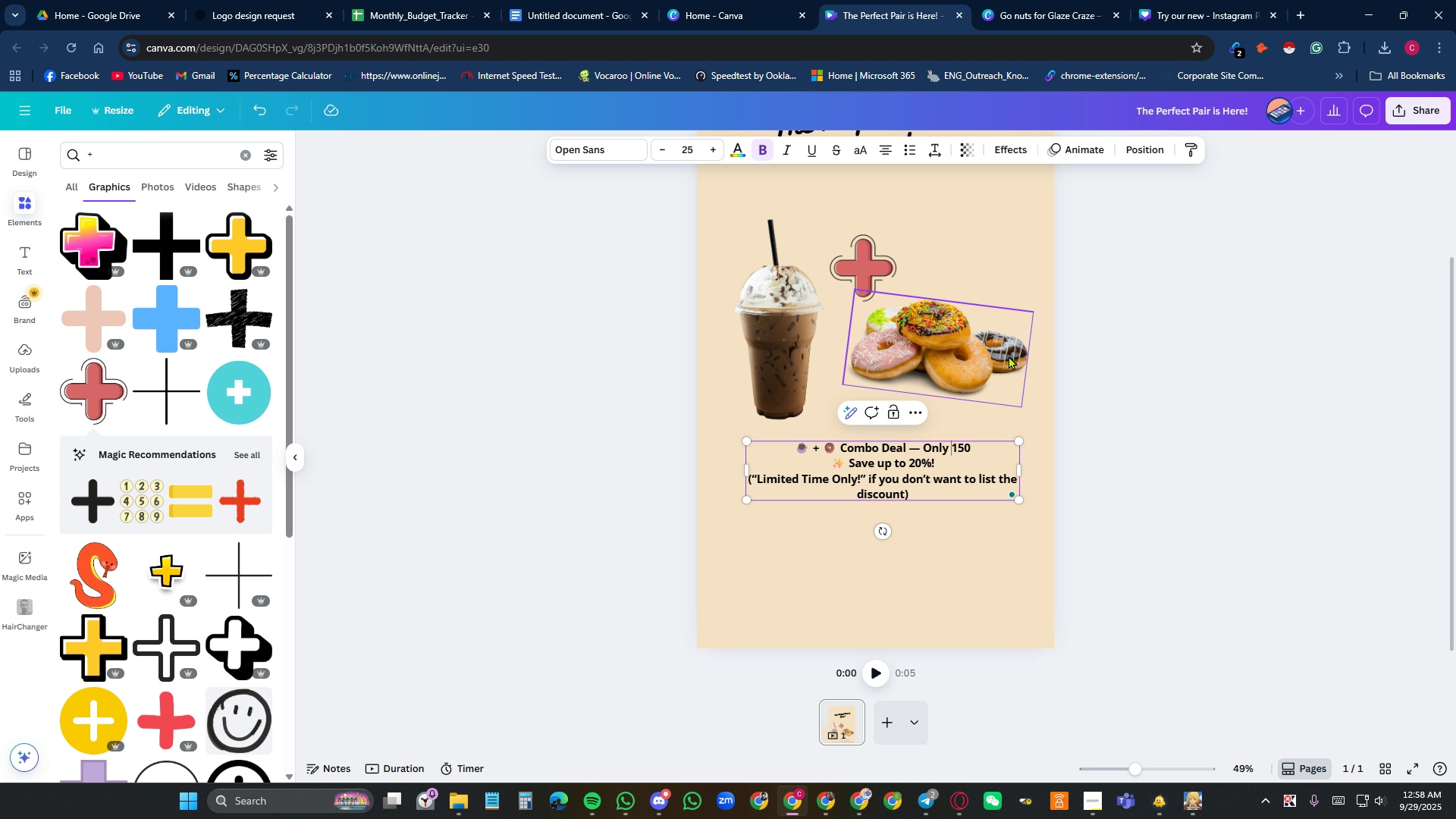 
key(Shift+ShiftLeft)
 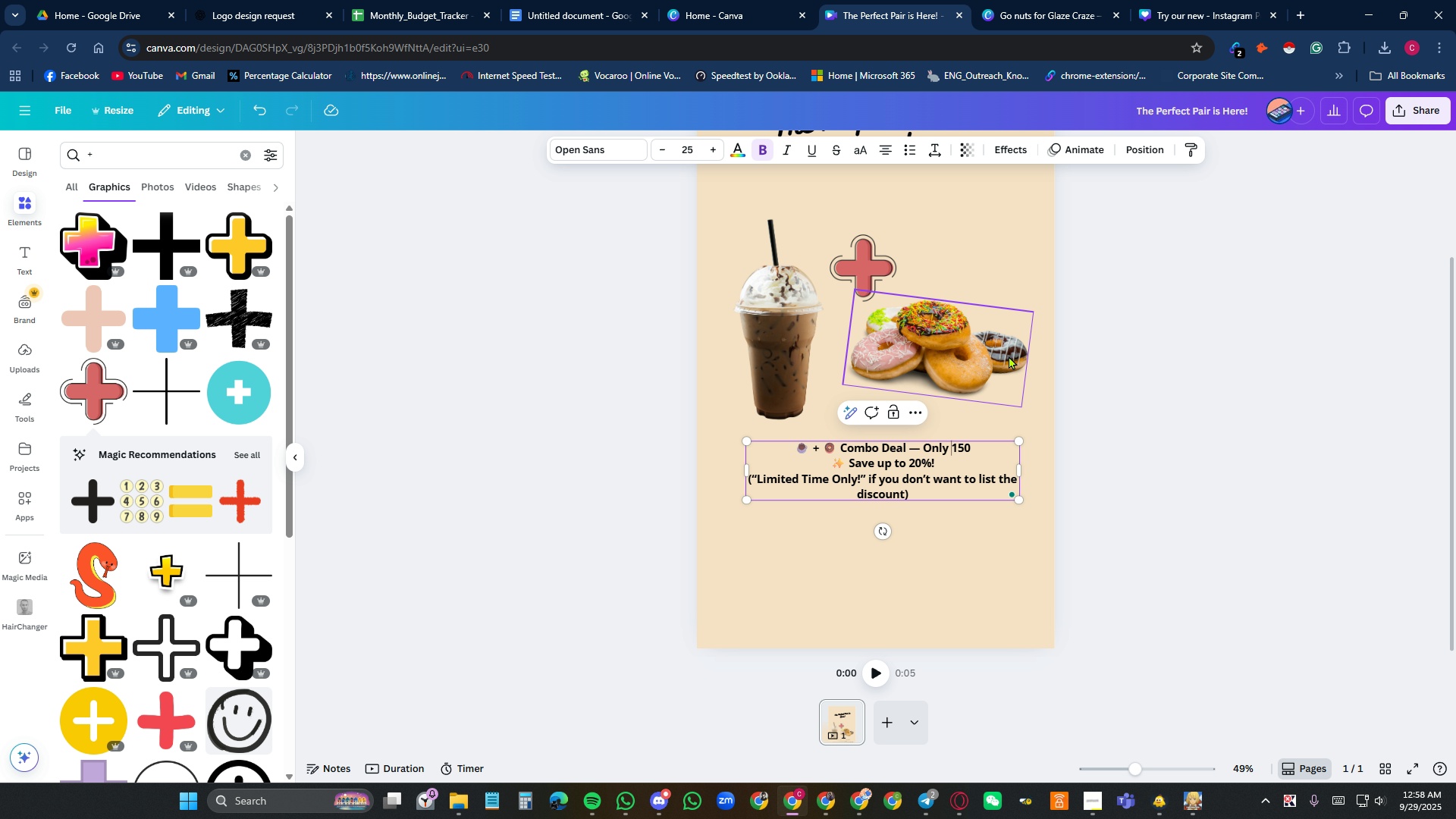 
key(Shift+ShiftLeft)
 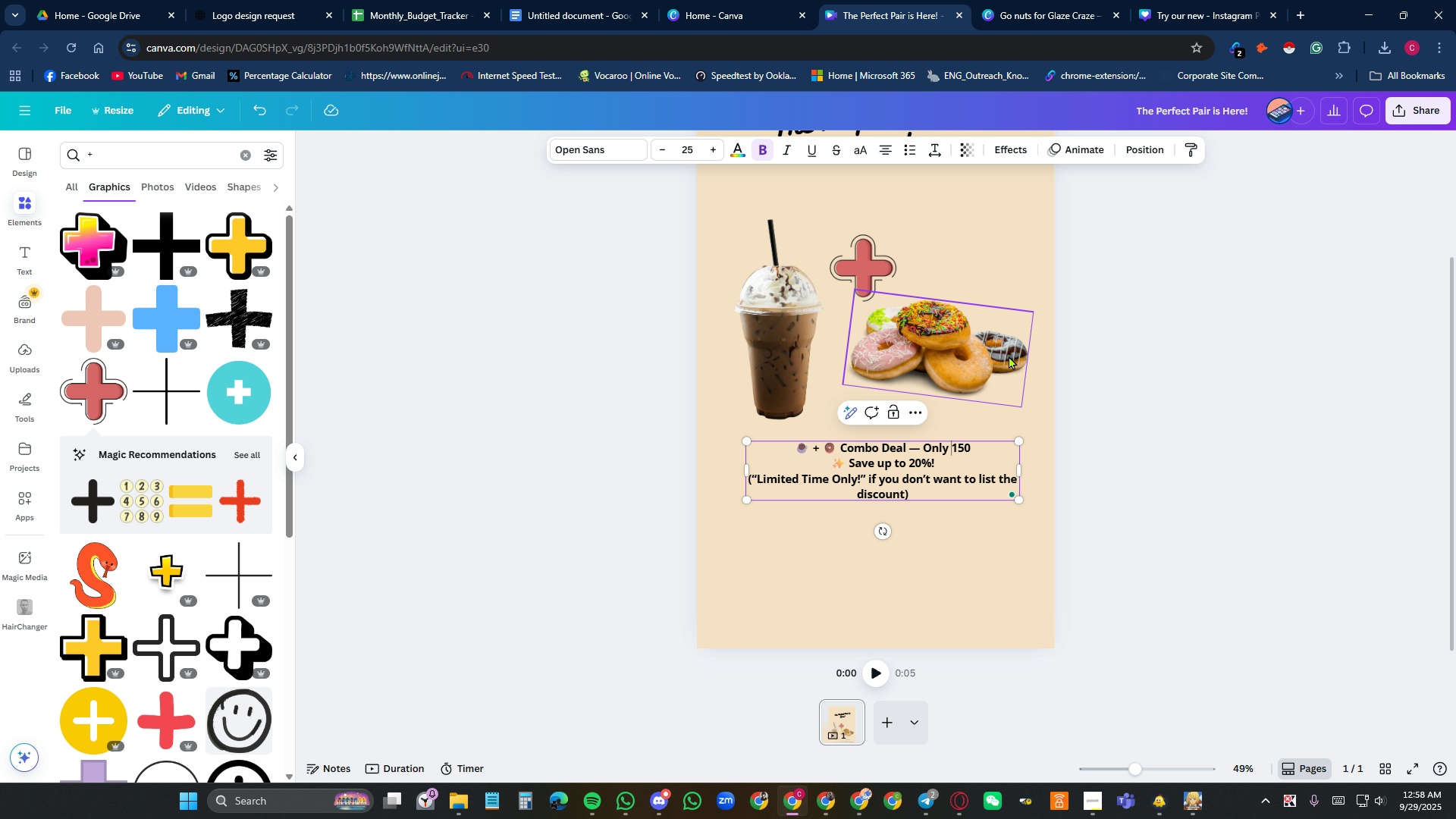 
key(Shift+ShiftLeft)
 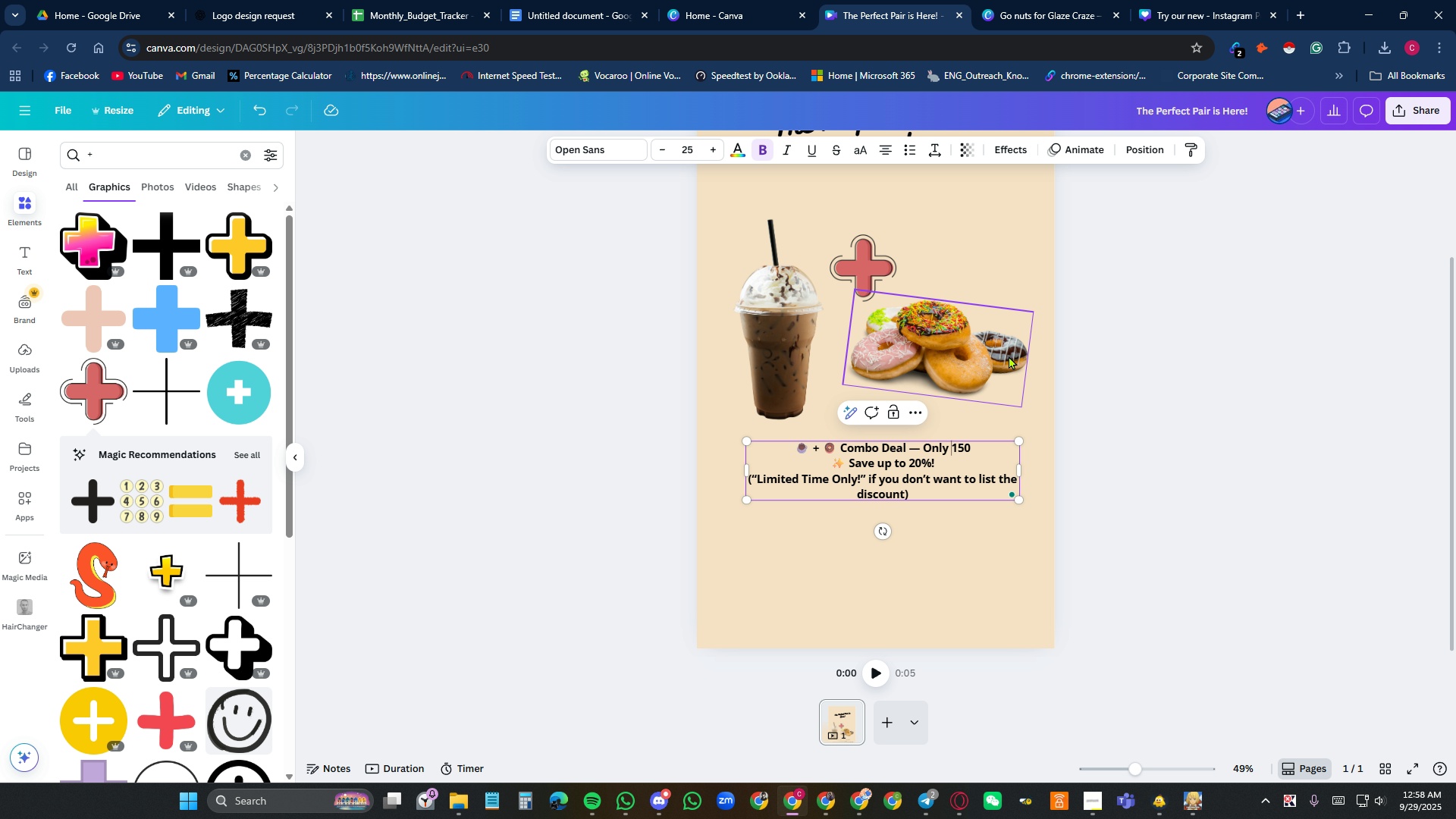 
key(Shift+ShiftLeft)
 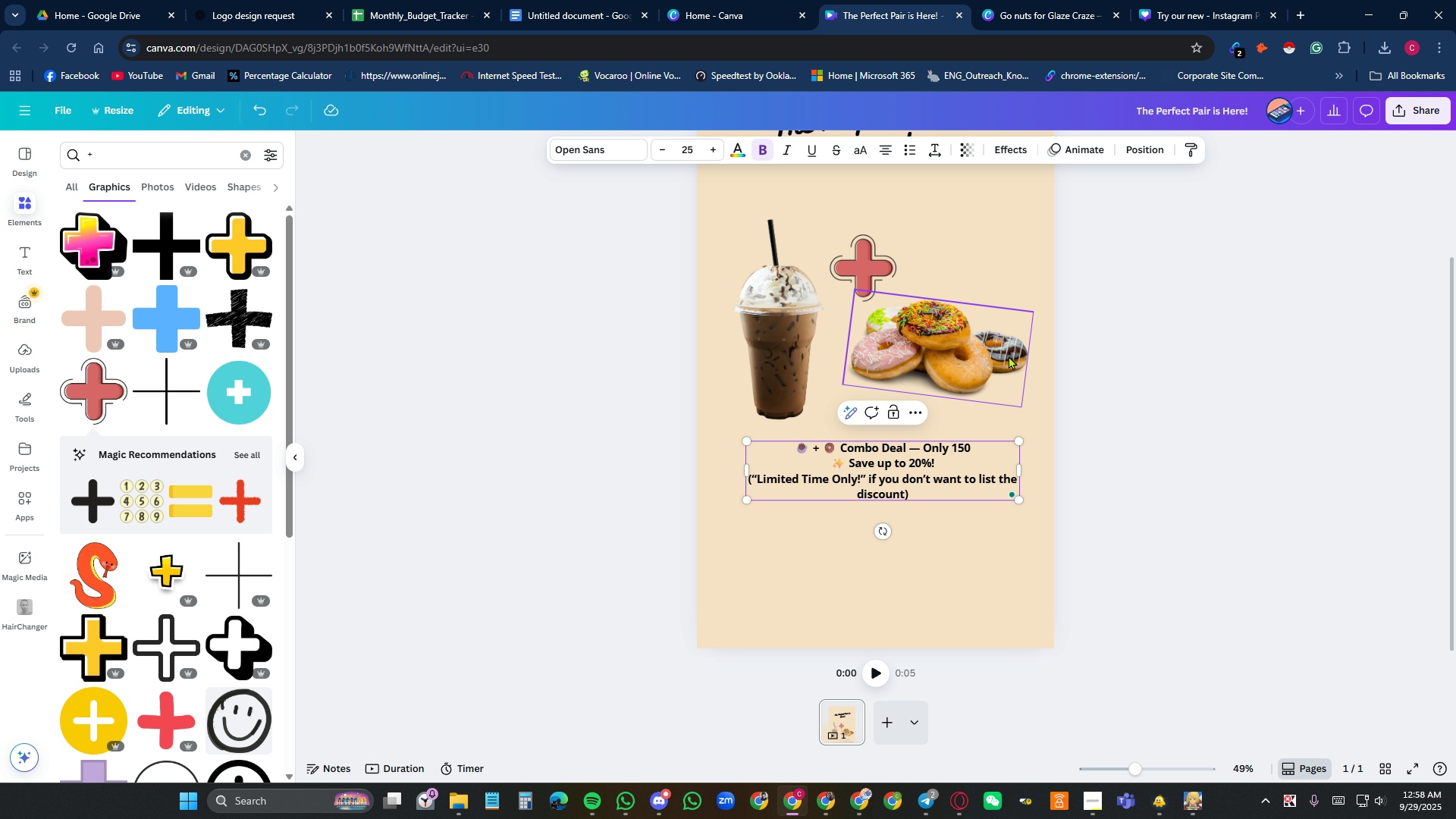 
key(Shift+ShiftLeft)
 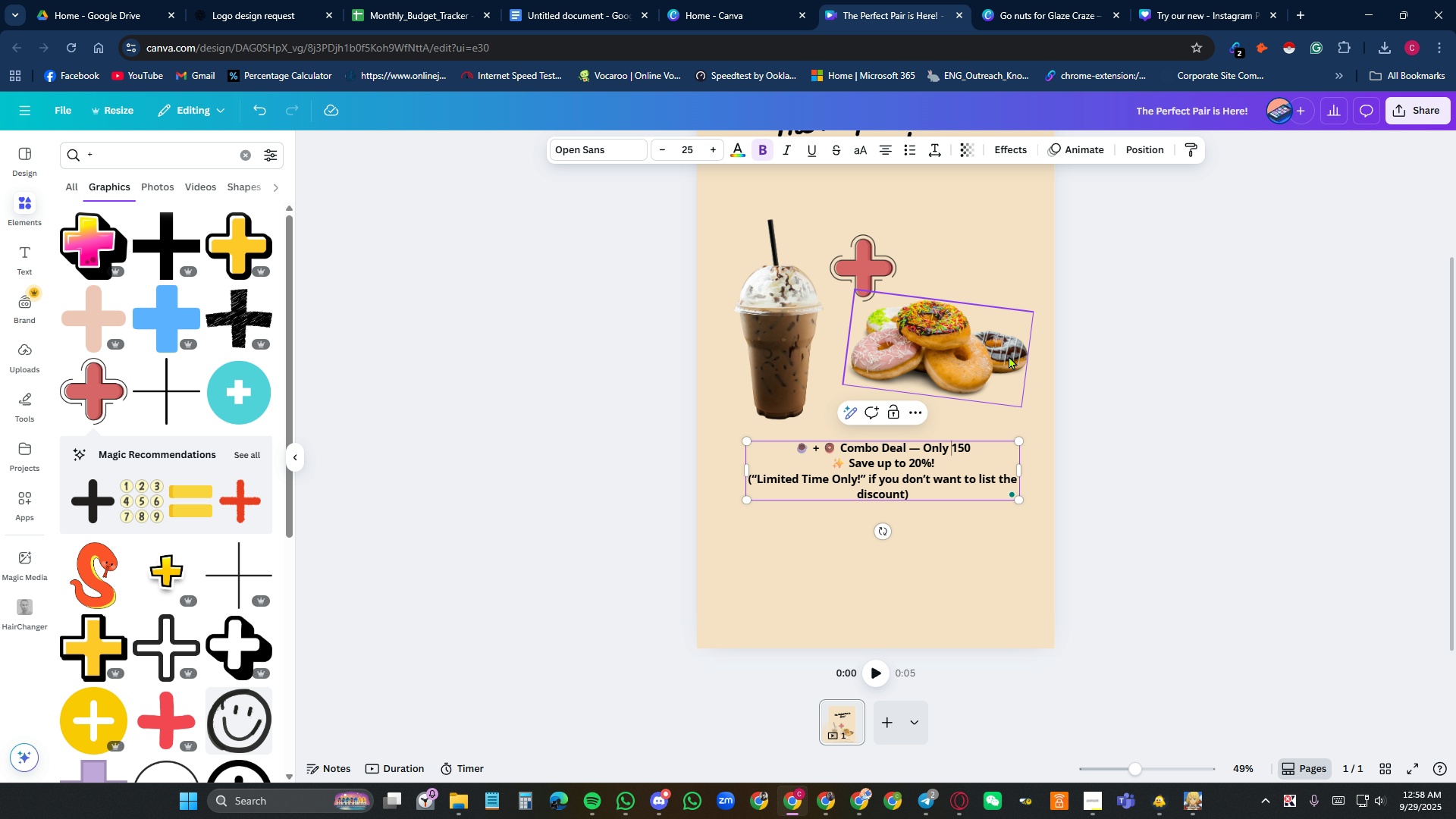 
key(Shift+P)
 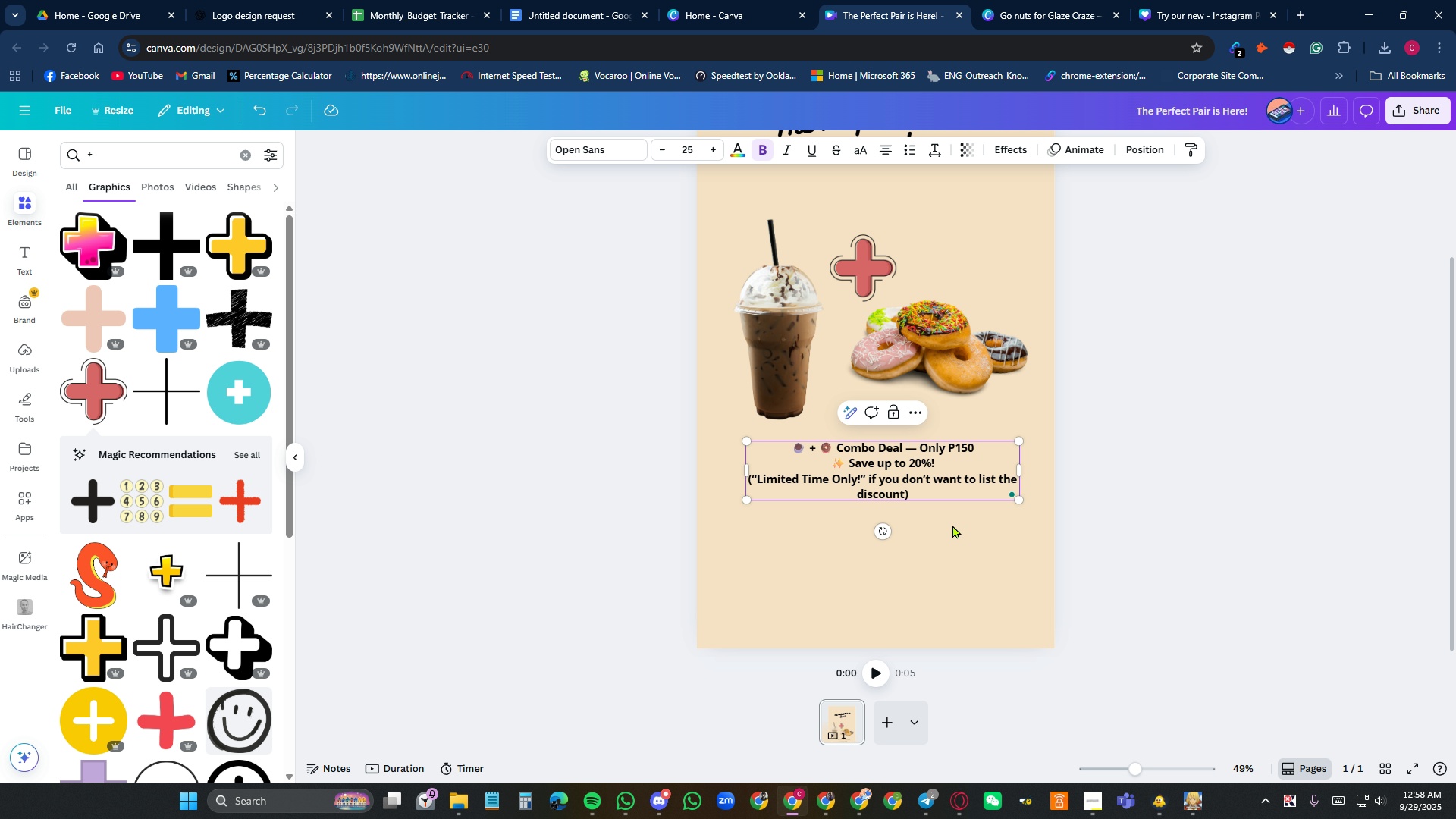 
left_click([962, 529])
 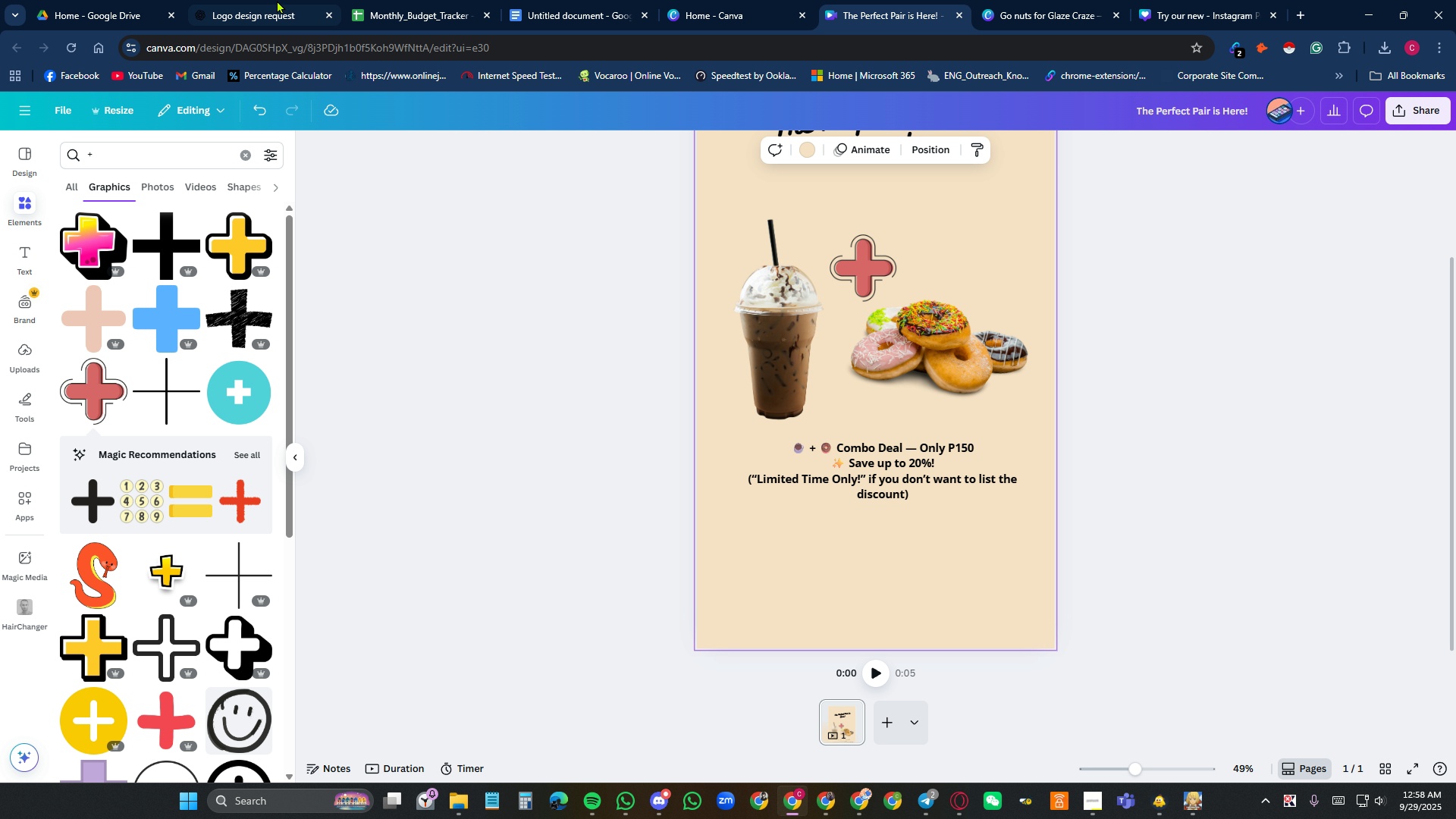 
left_click([265, 12])
 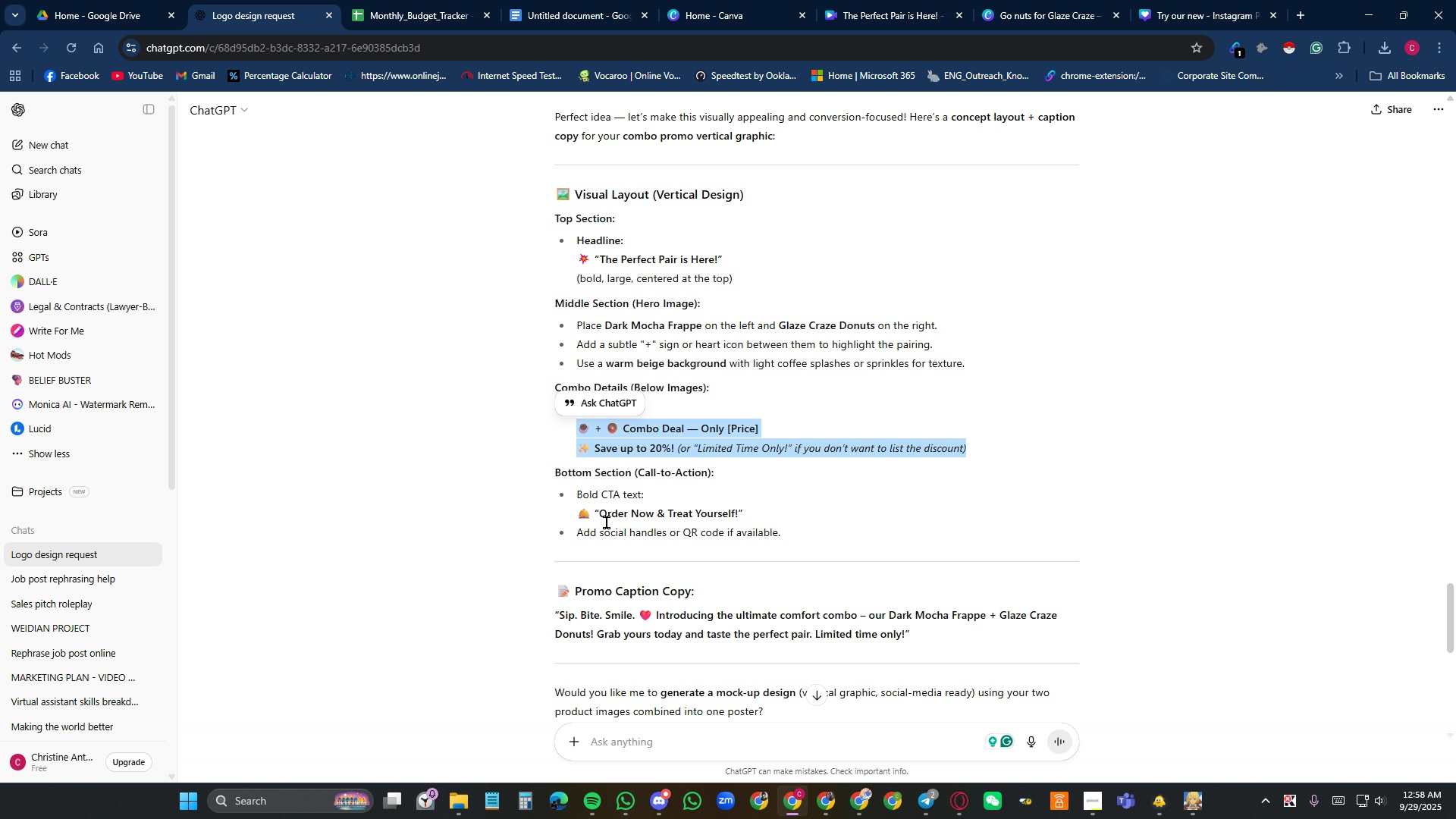 
left_click_drag(start_coordinate=[600, 513], to_coordinate=[739, 513])
 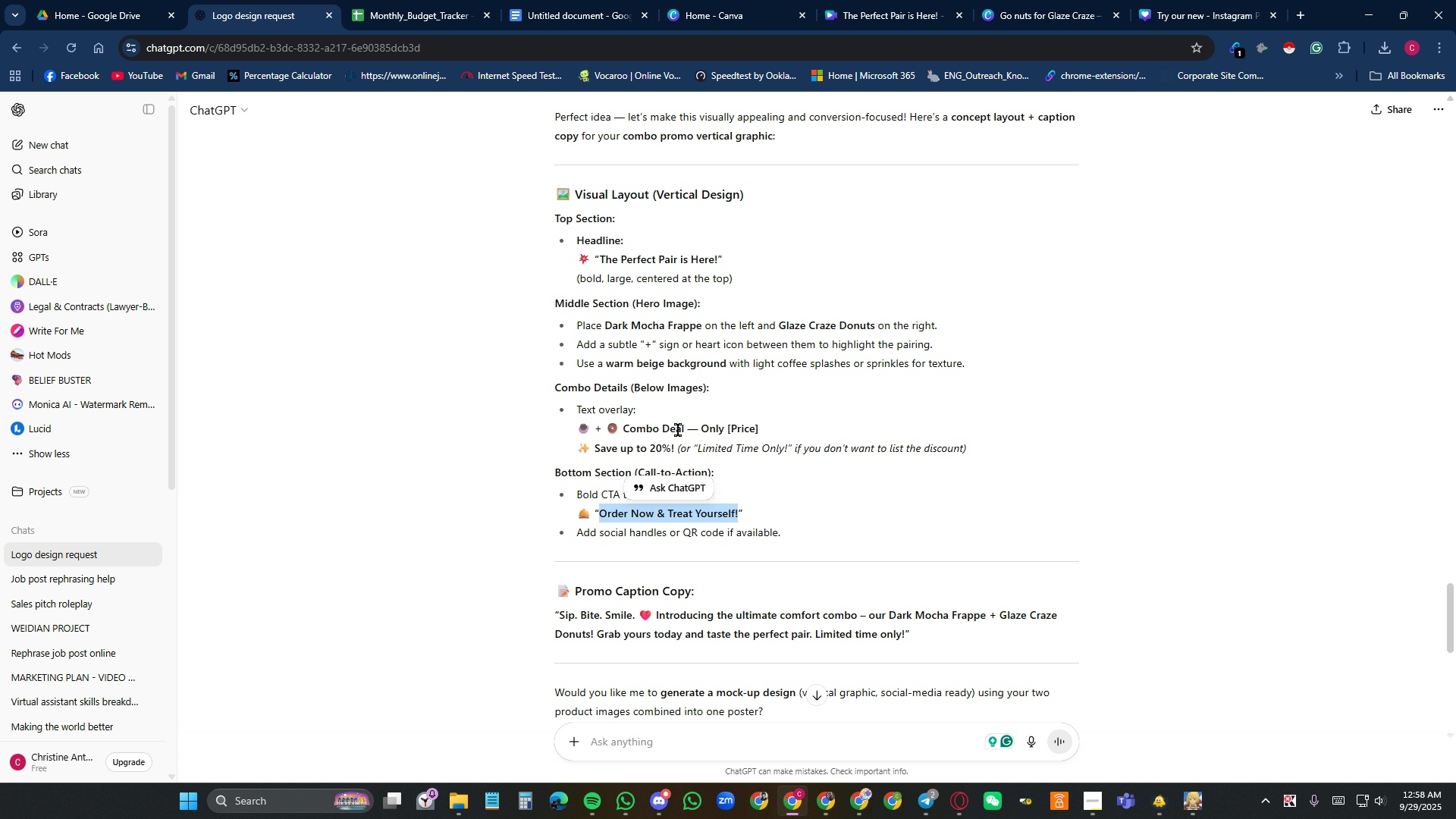 
key(Control+C)
 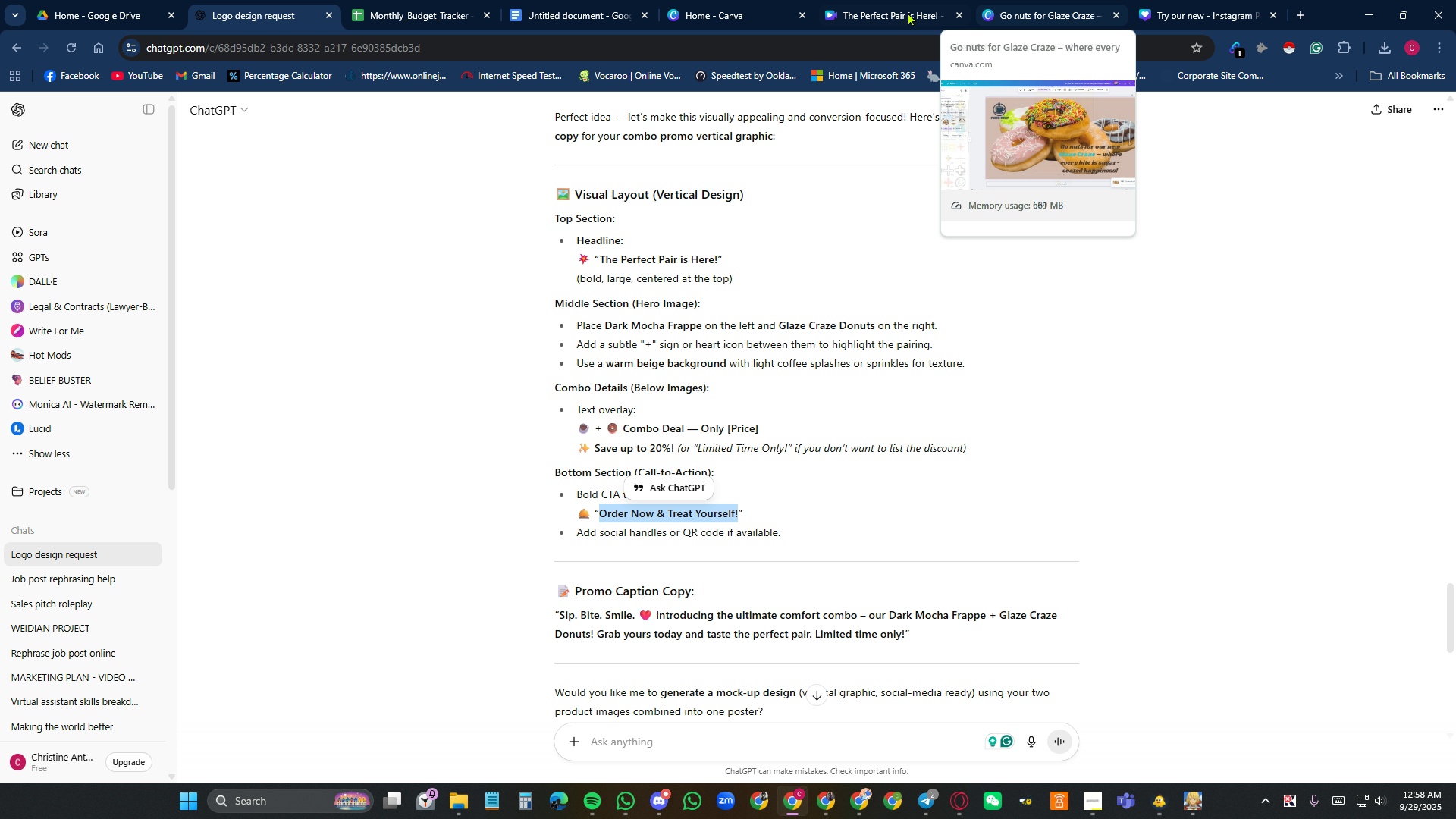 
left_click([902, 12])
 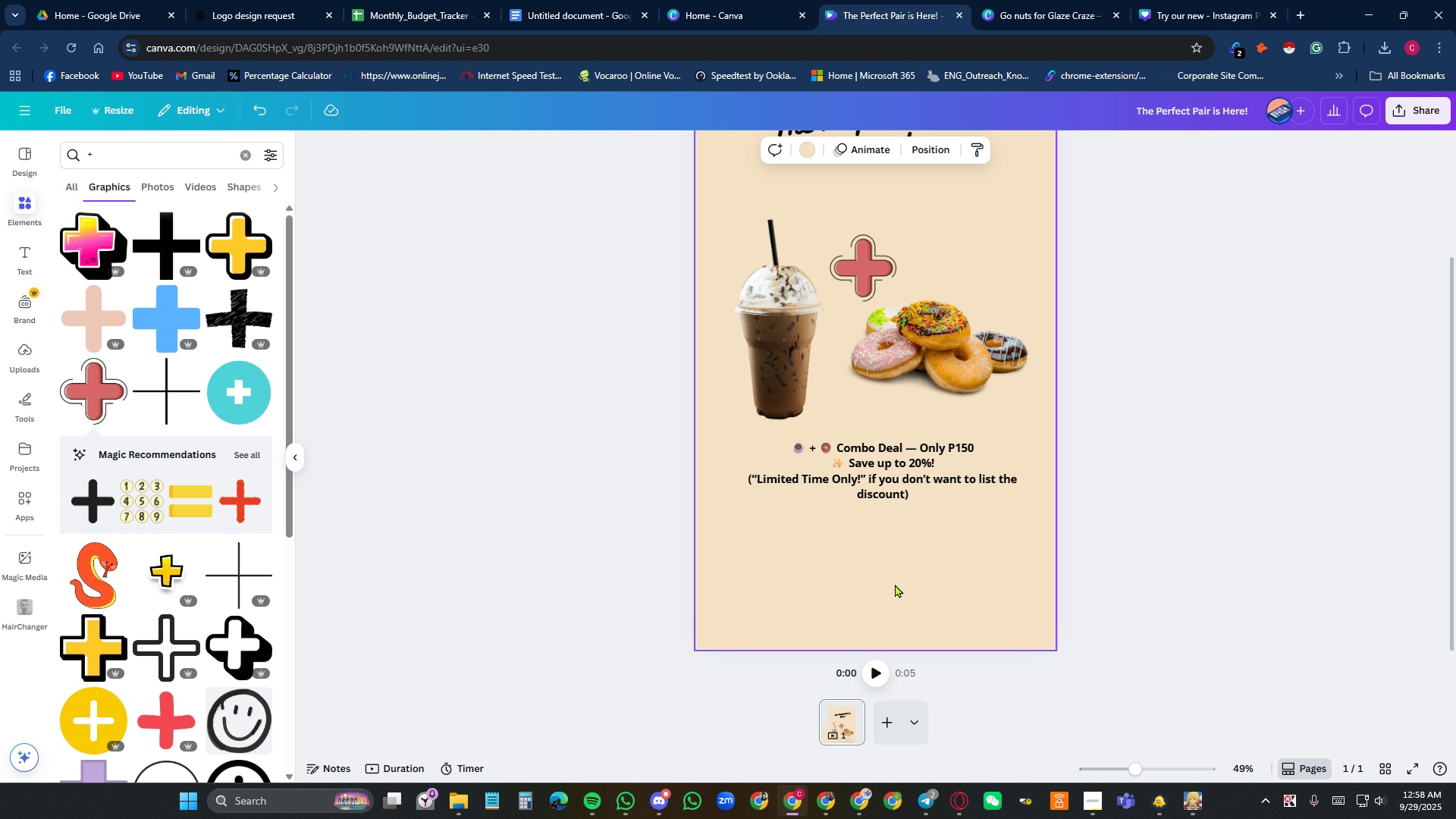 
left_click([896, 574])
 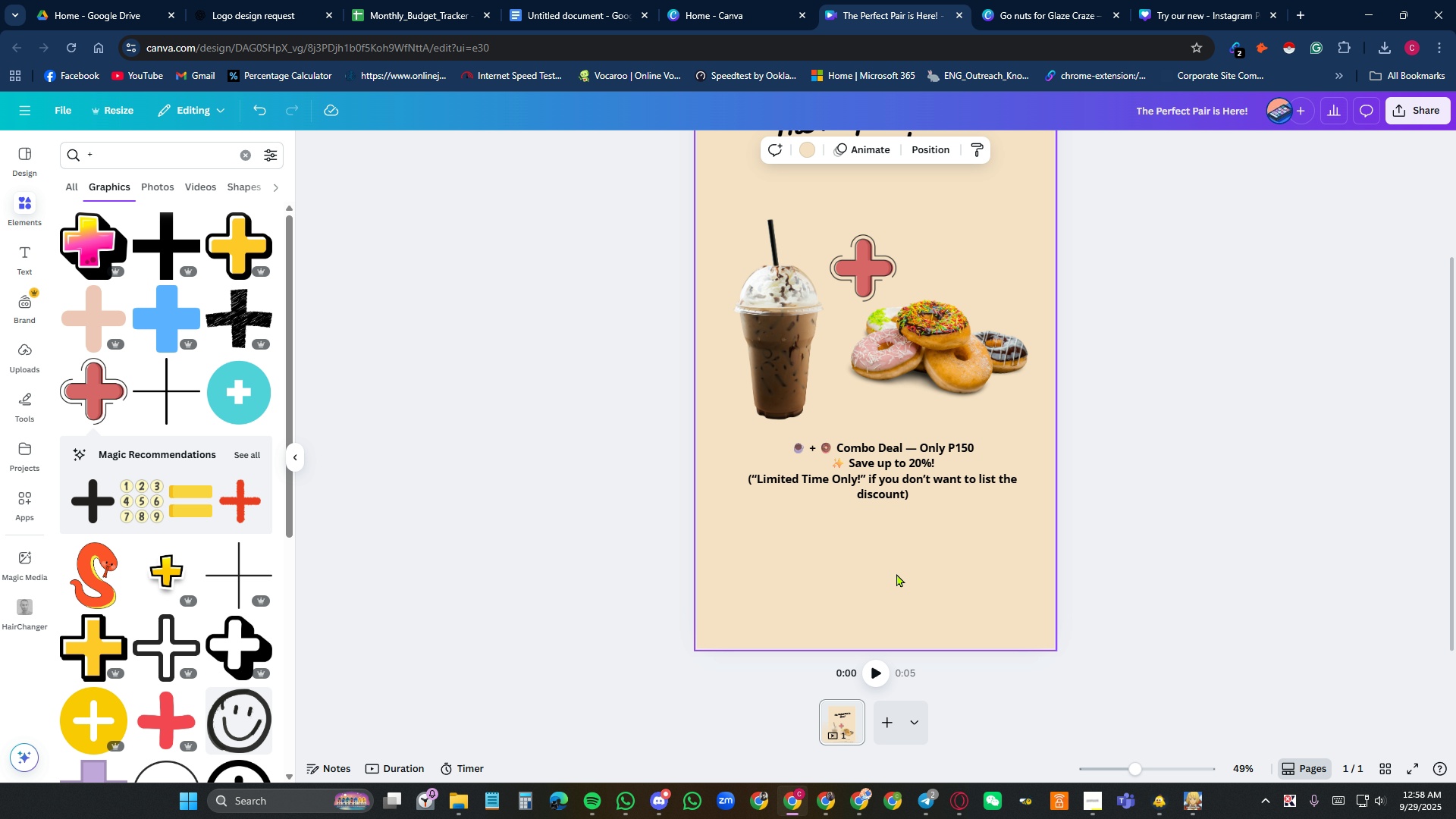 
key(Control+V)
 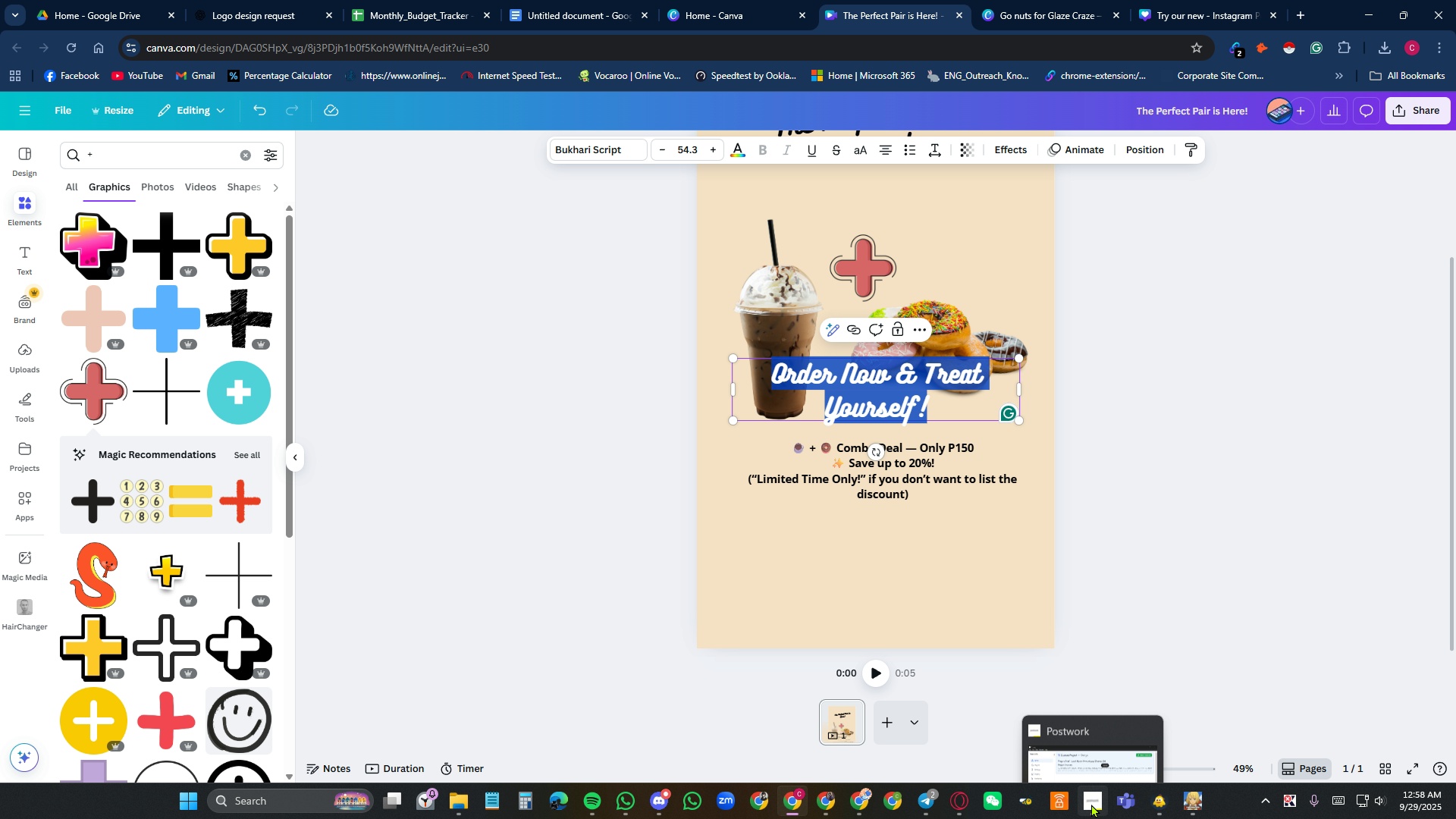 
left_click([1090, 804])